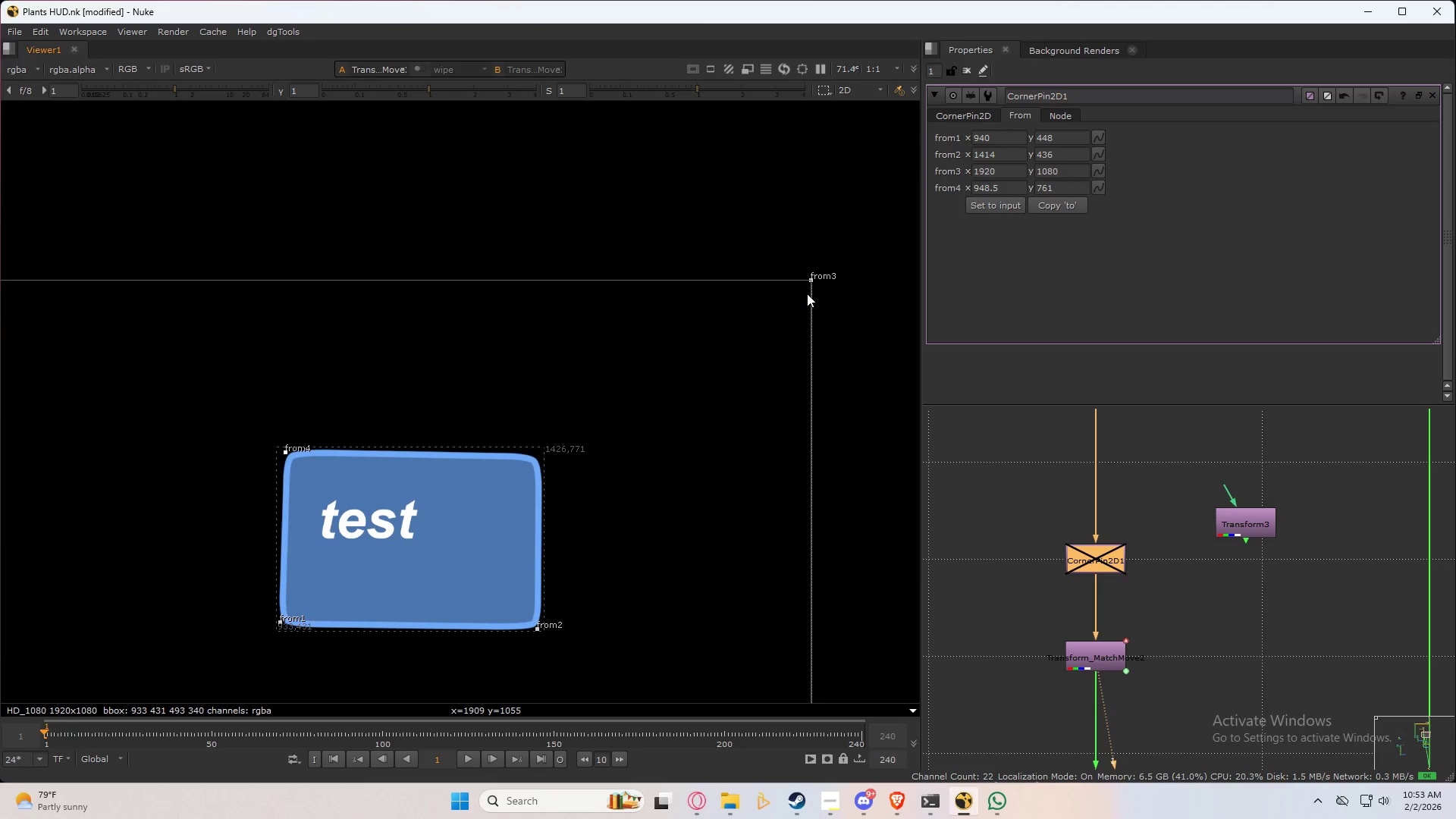 
left_click_drag(start_coordinate=[811, 282], to_coordinate=[538, 460])
 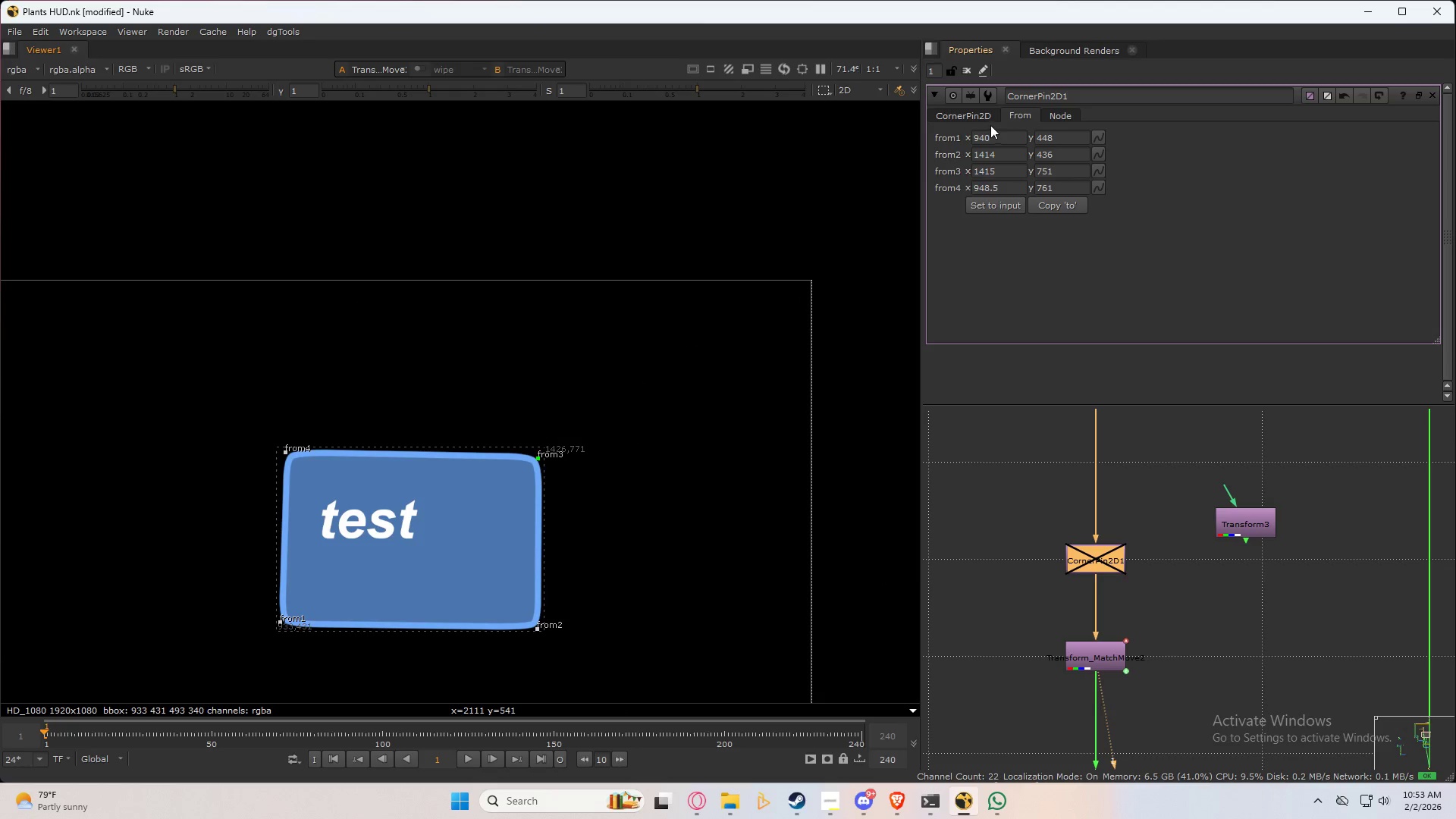 
left_click([980, 115])
 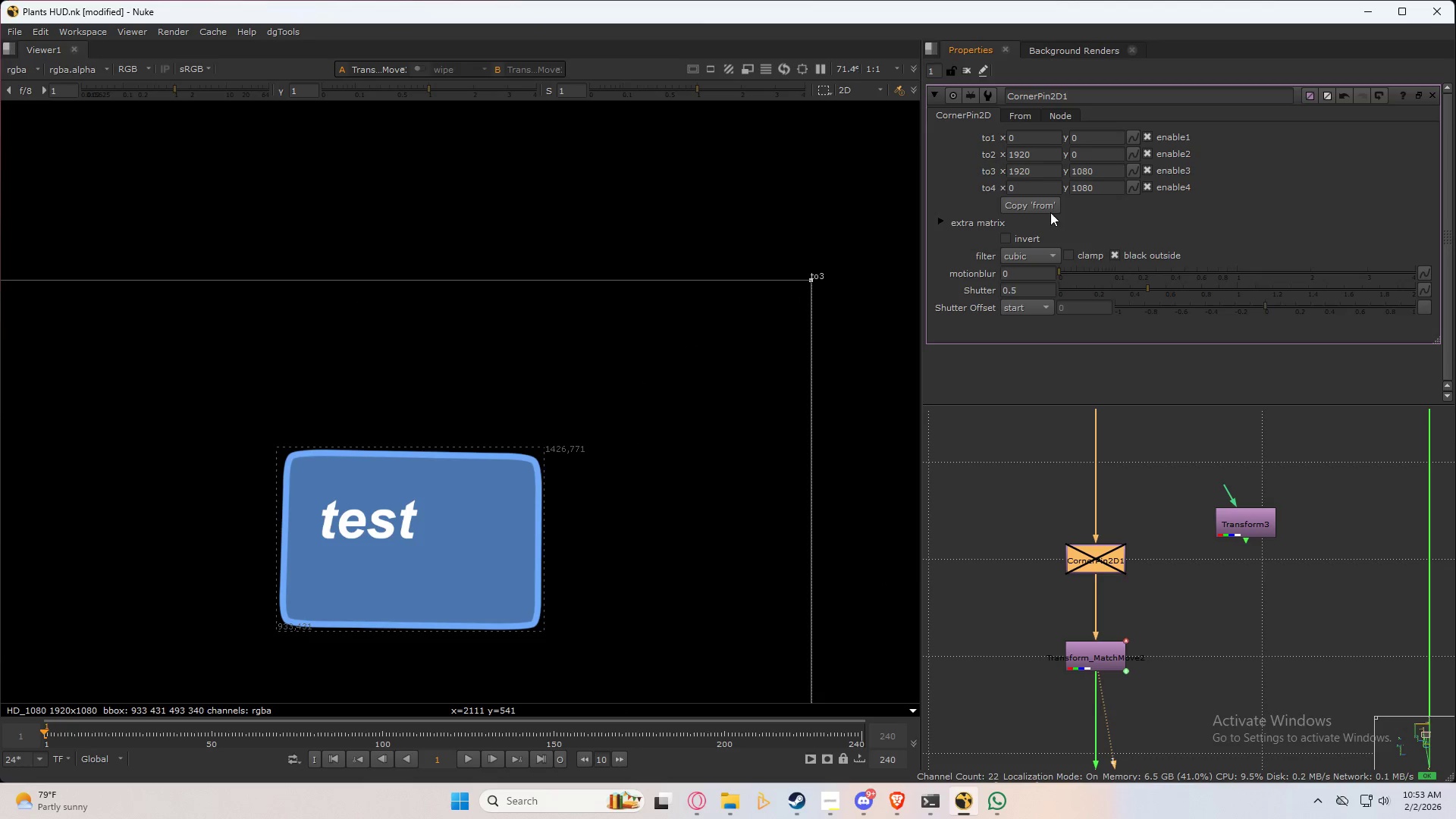 
left_click([1037, 201])
 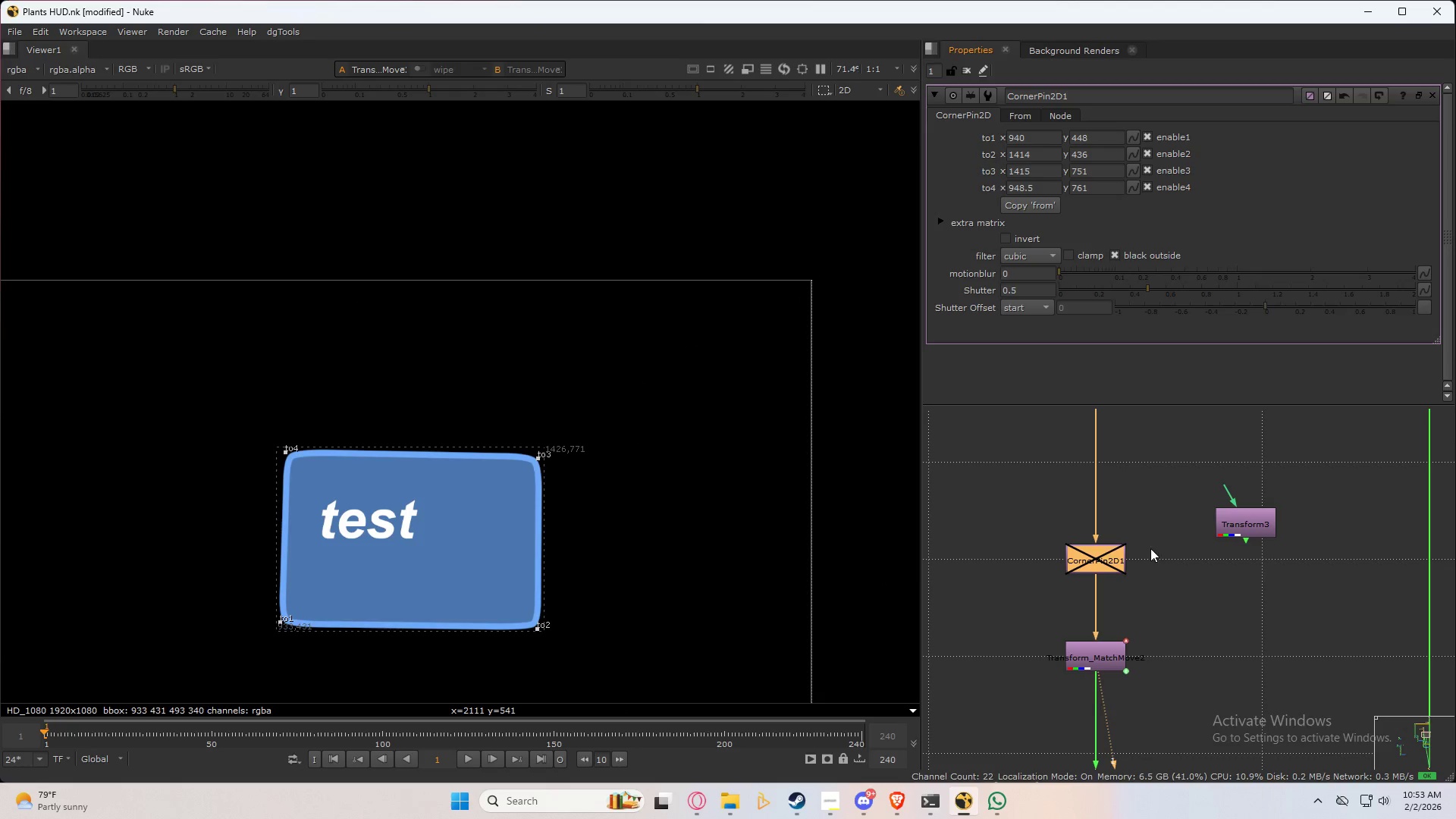 
left_click([1106, 560])
 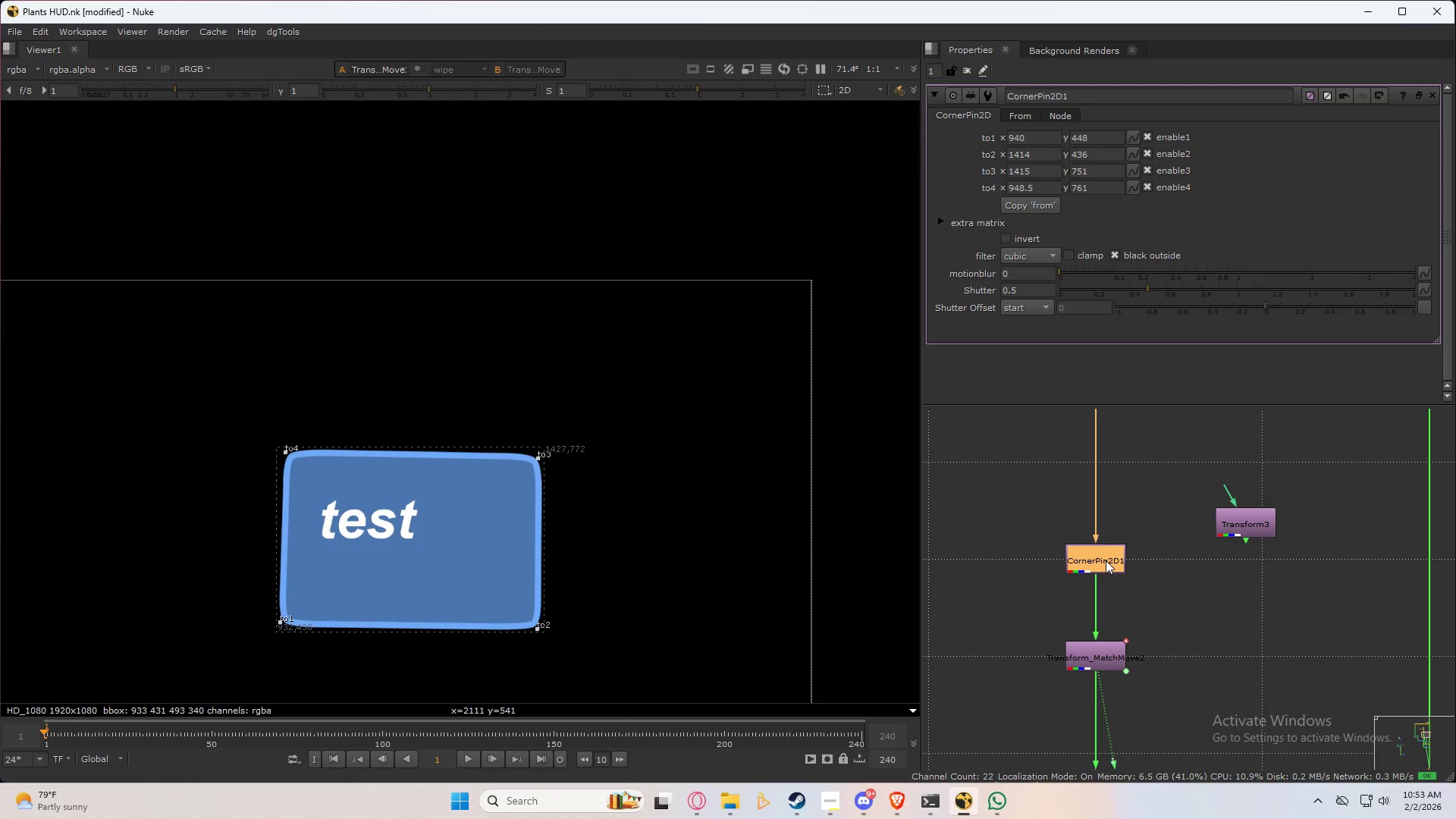 
key(D)
 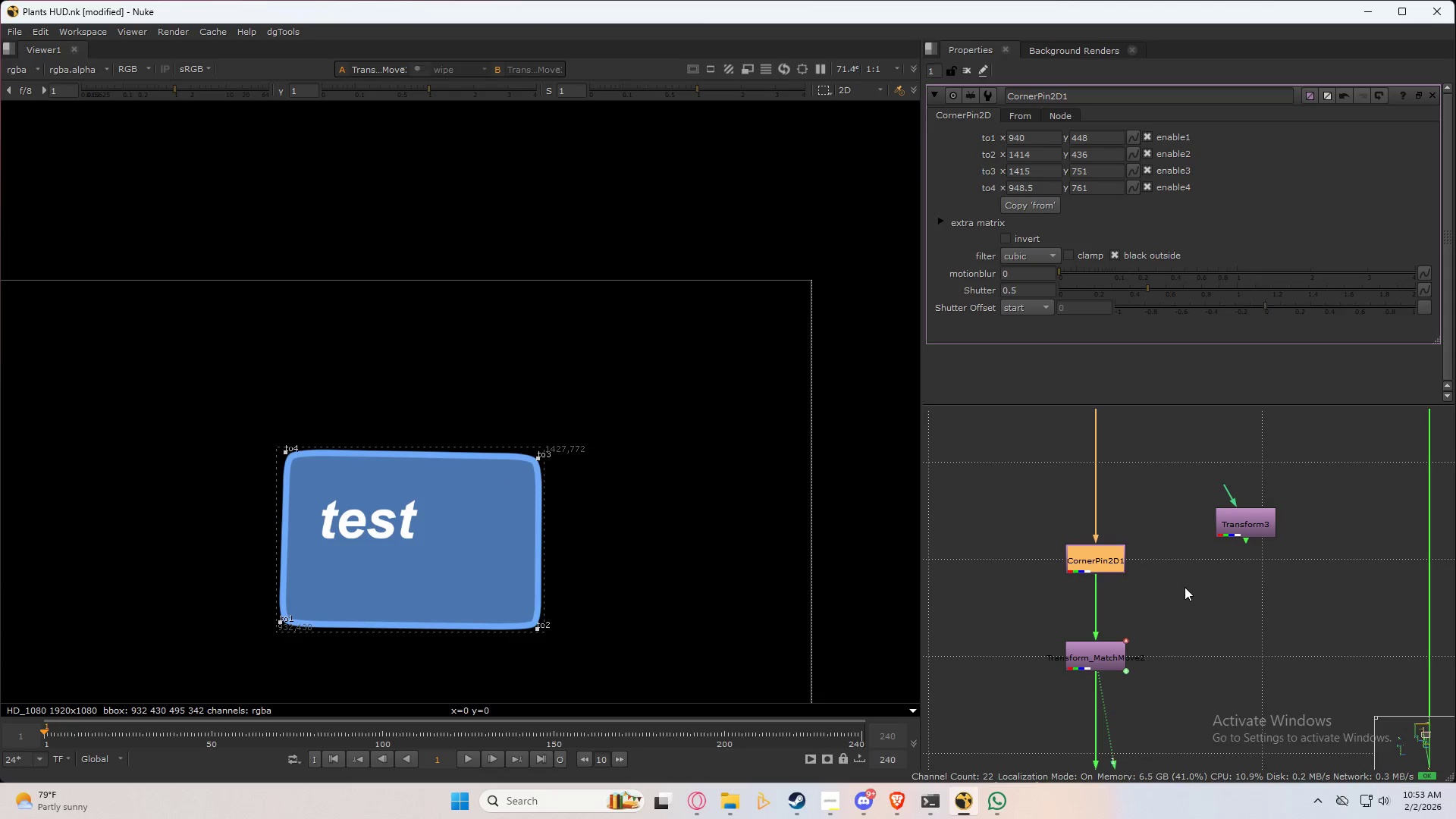 
left_click([1185, 588])
 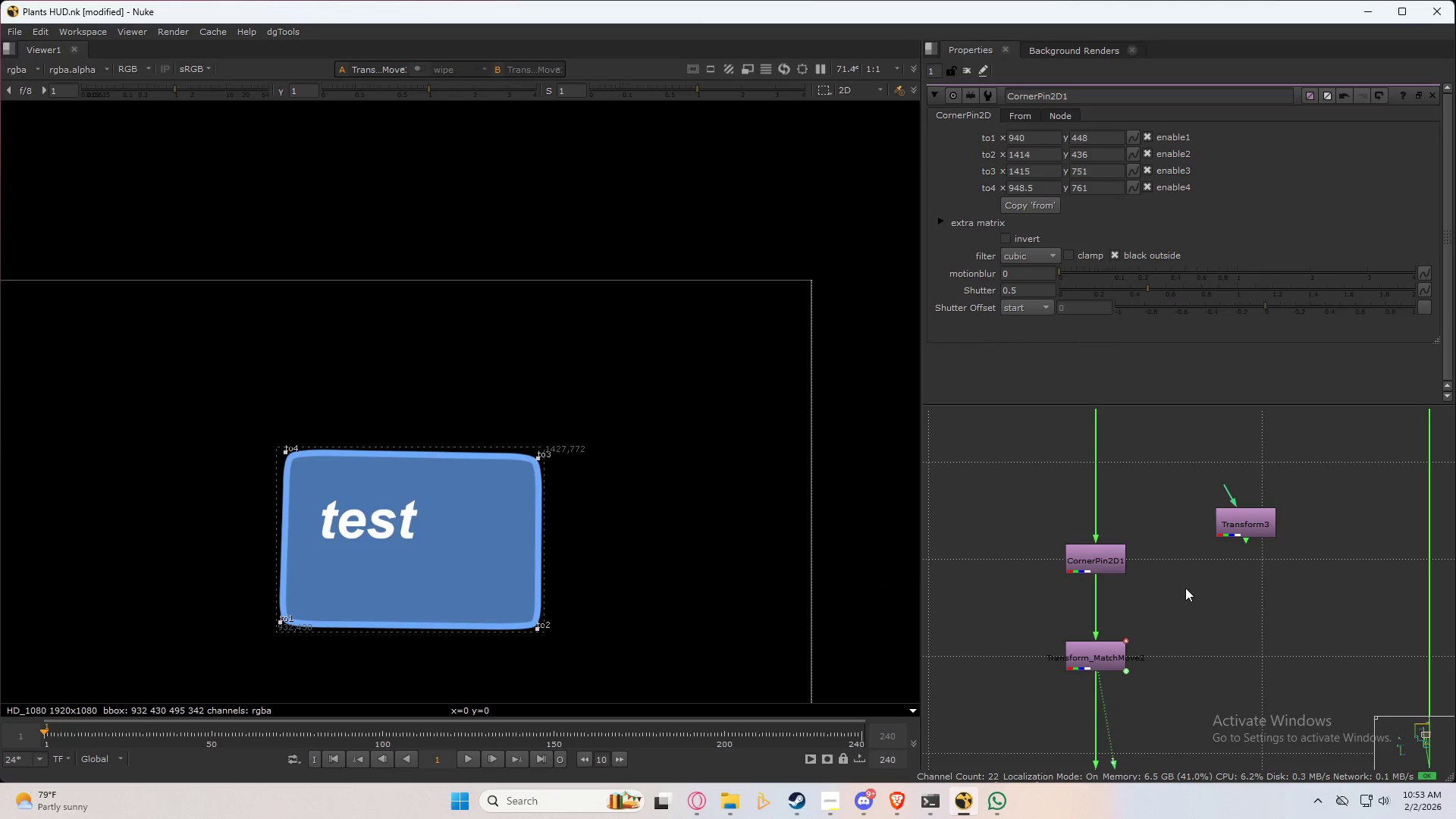 
key(2)
 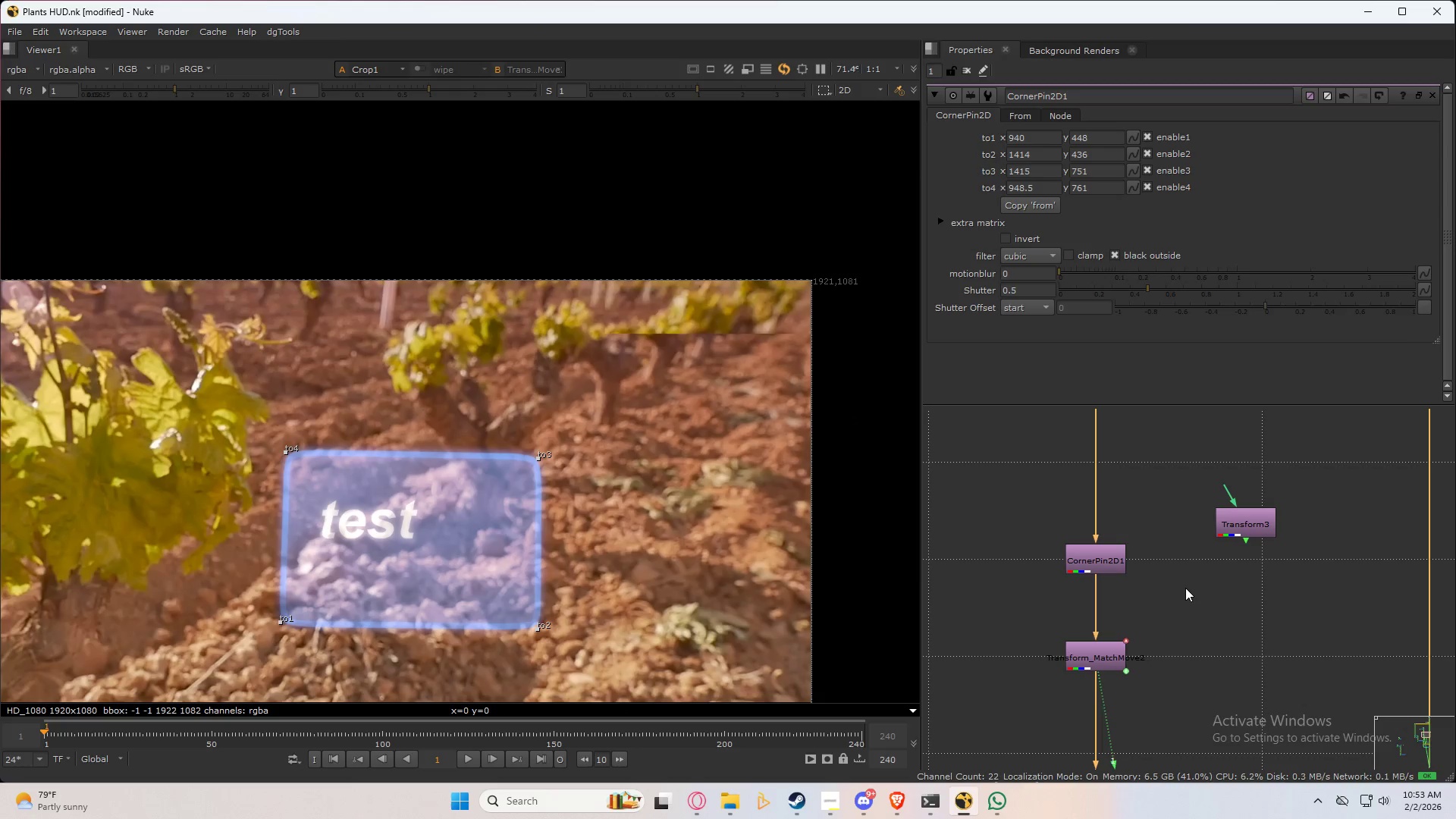 
double_click([1185, 588])
 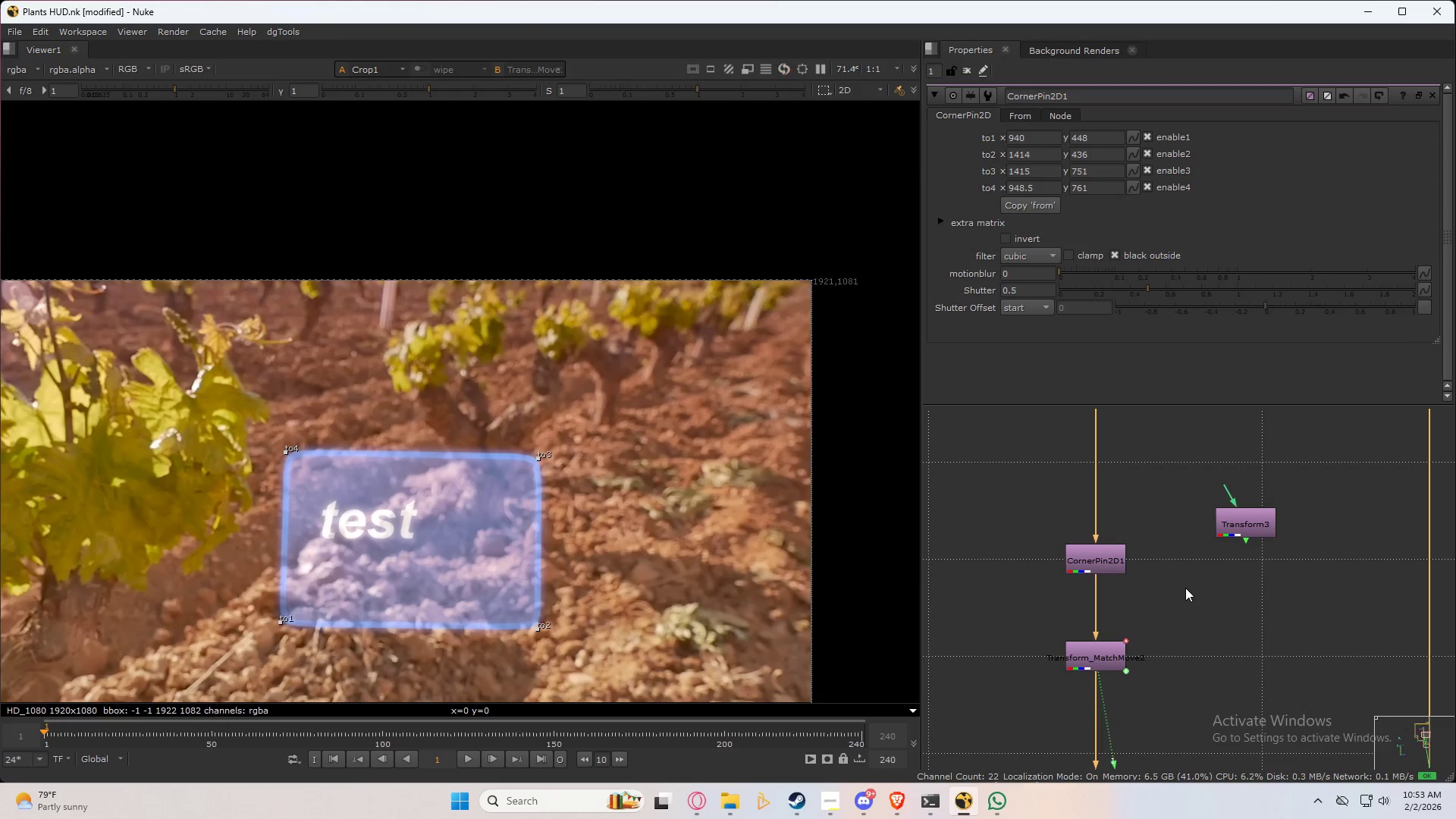 
triple_click([1185, 588])
 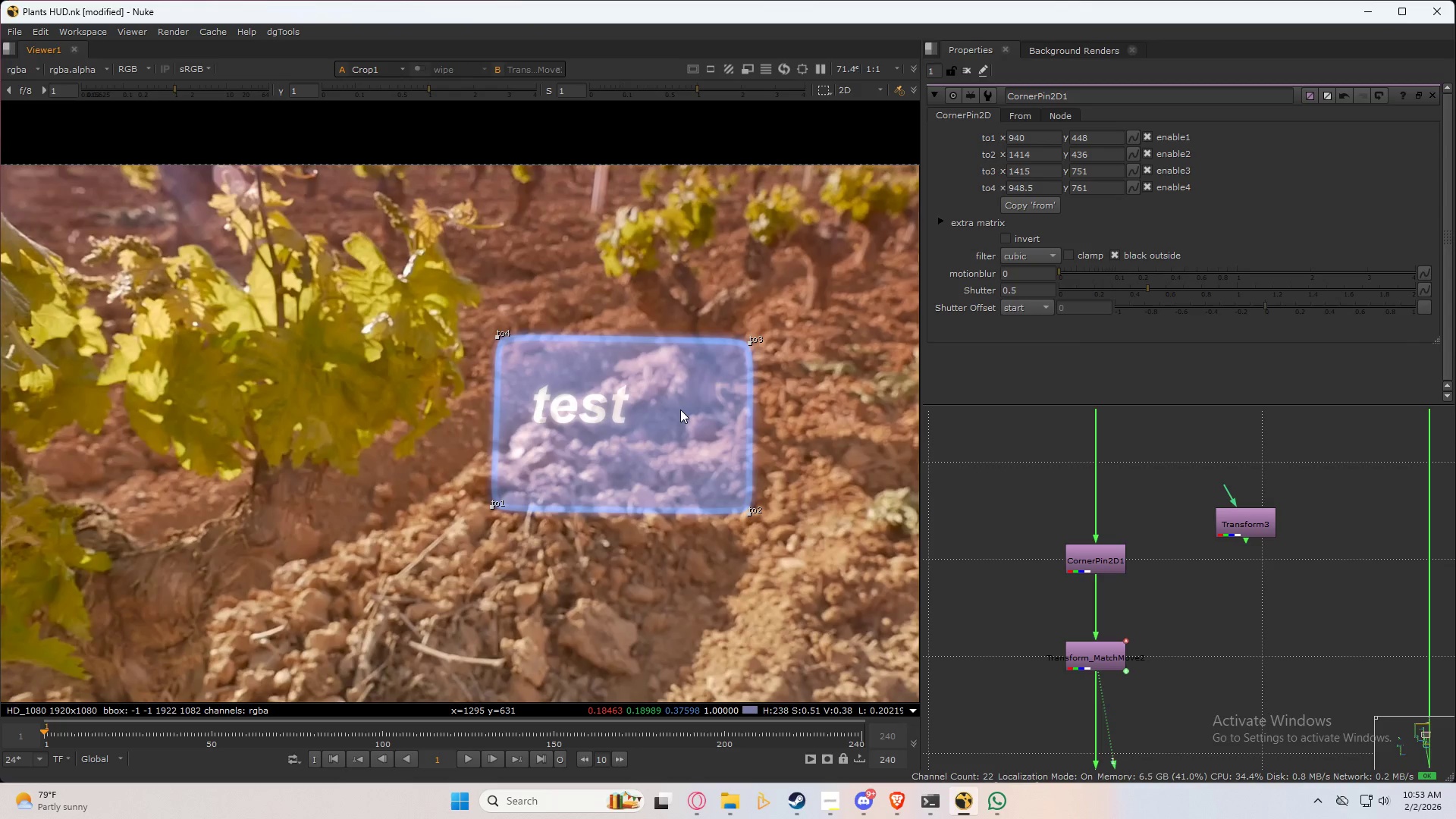 
scroll: coordinate [668, 420], scroll_direction: down, amount: 3.0
 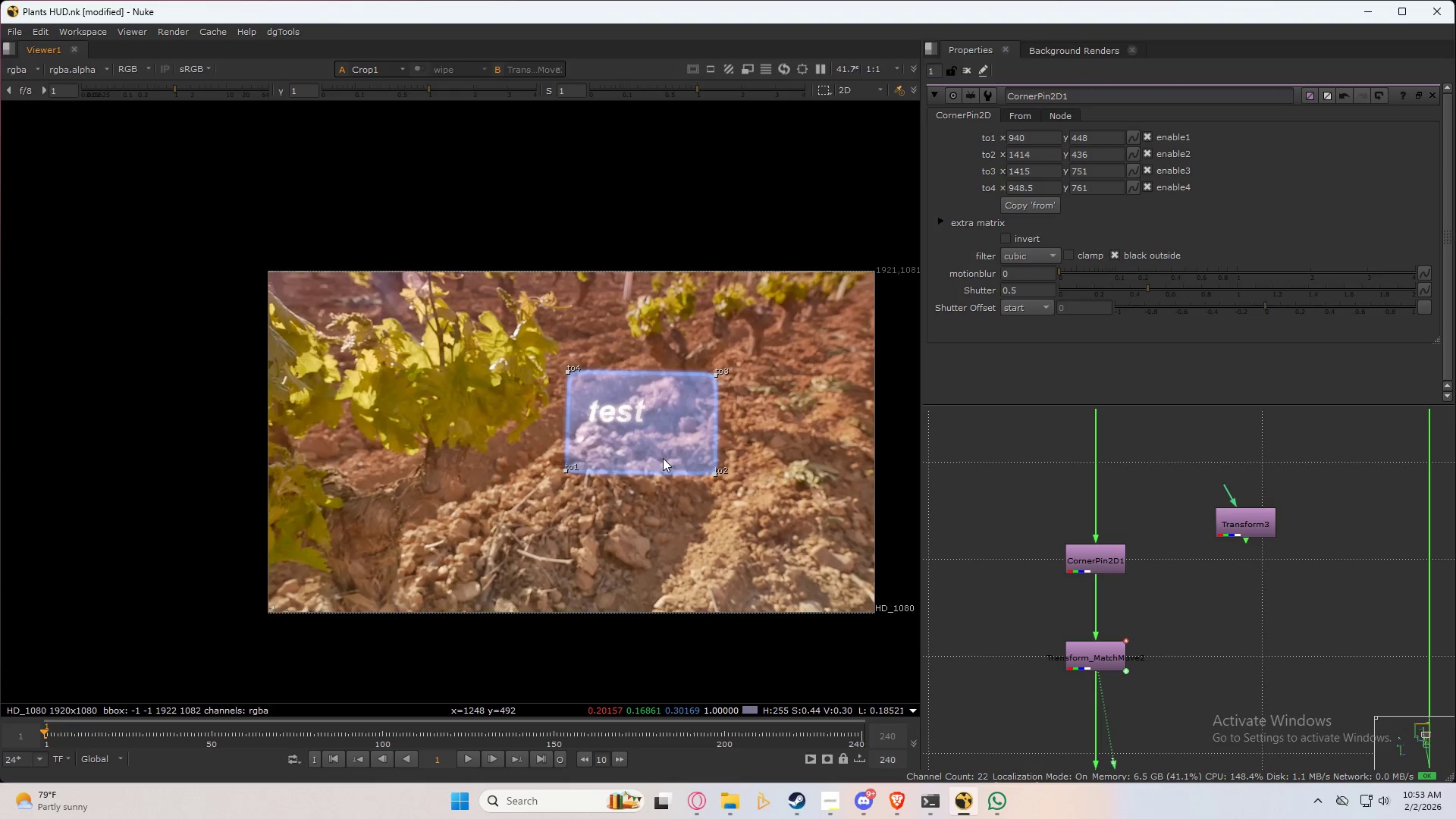 
scroll: coordinate [667, 460], scroll_direction: up, amount: 2.0
 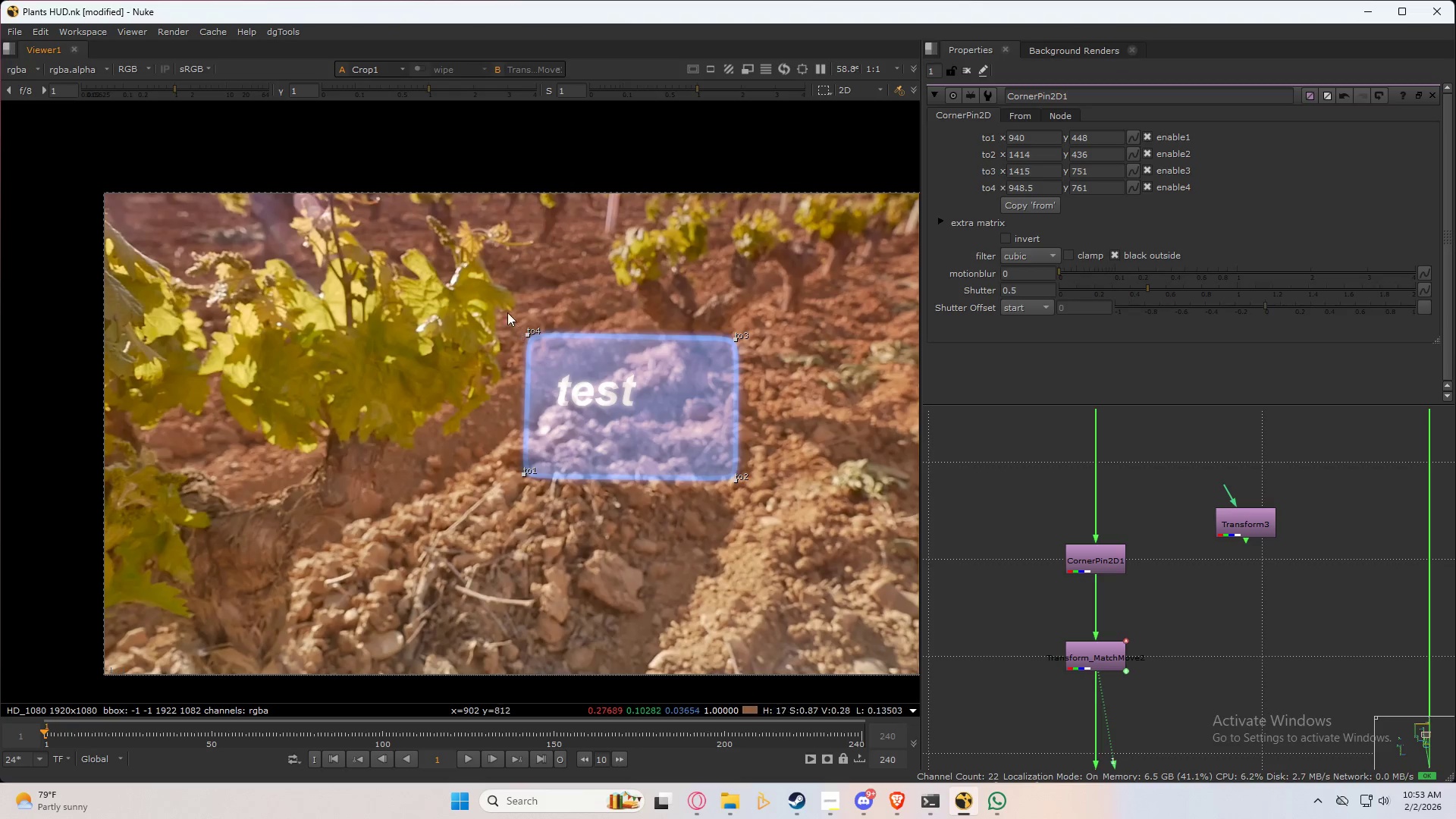 
left_click_drag(start_coordinate=[476, 290], to_coordinate=[825, 556])
 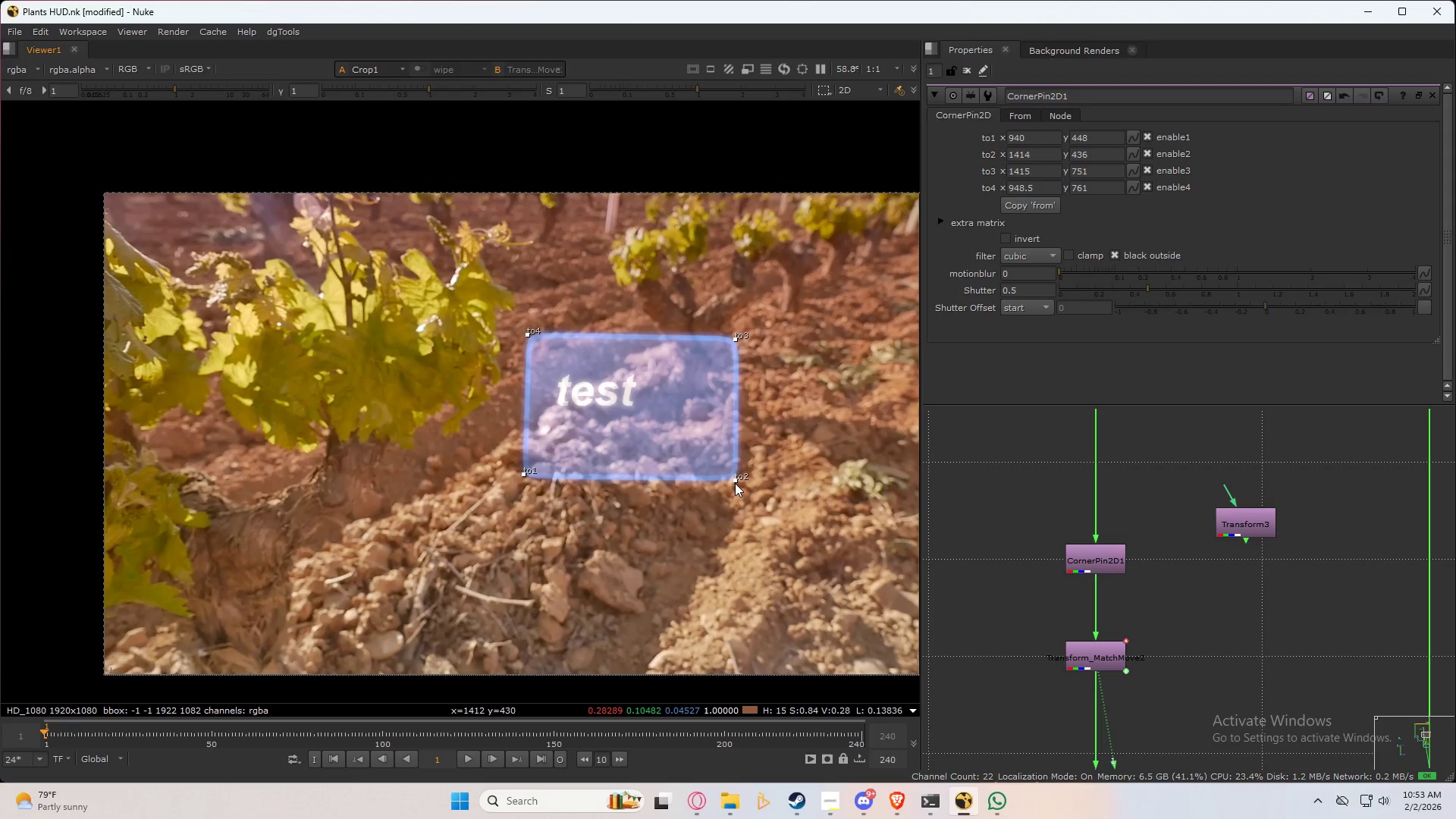 
left_click_drag(start_coordinate=[735, 481], to_coordinate=[352, 460])
 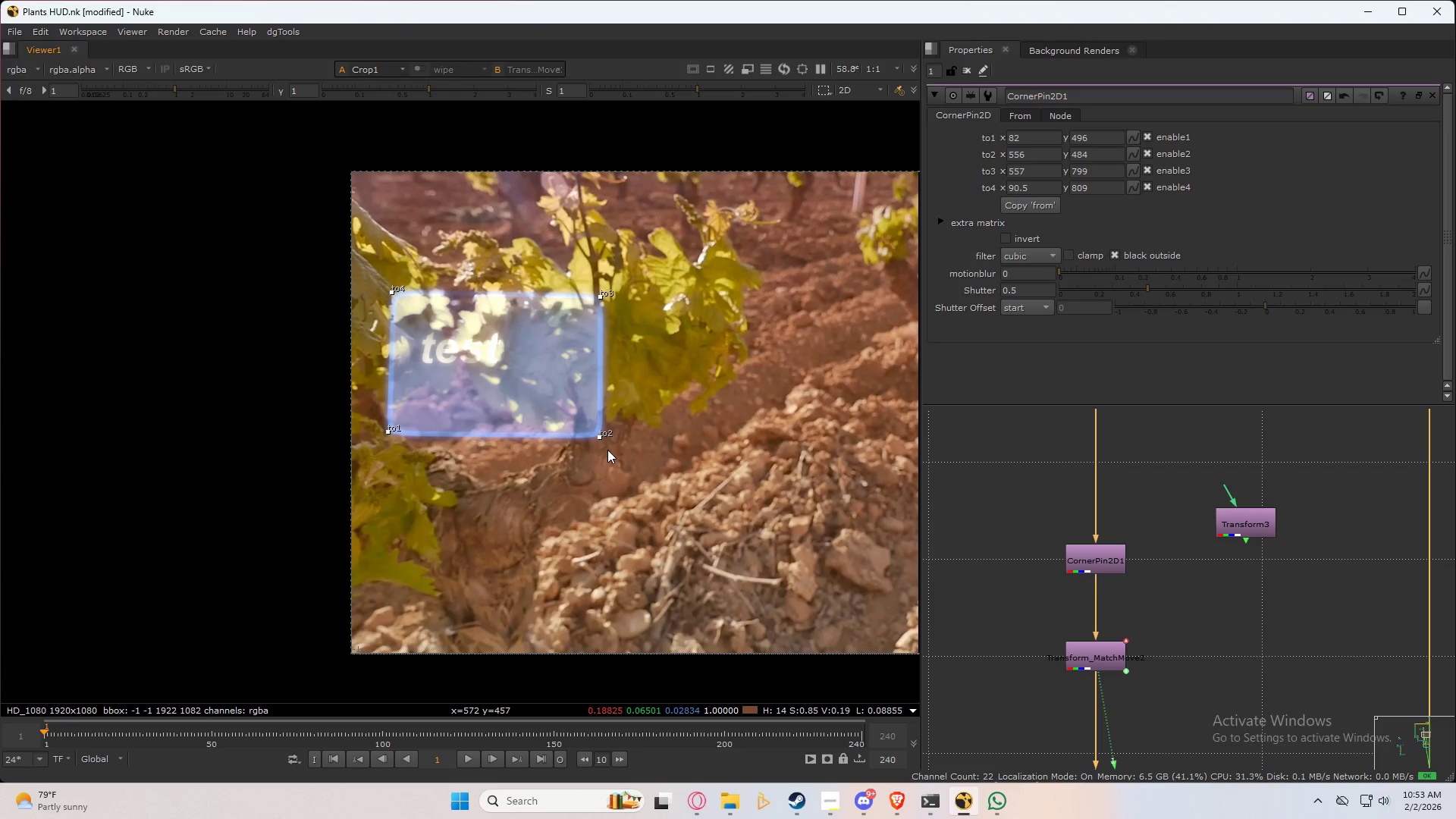 
scroll: coordinate [592, 450], scroll_direction: up, amount: 3.0
 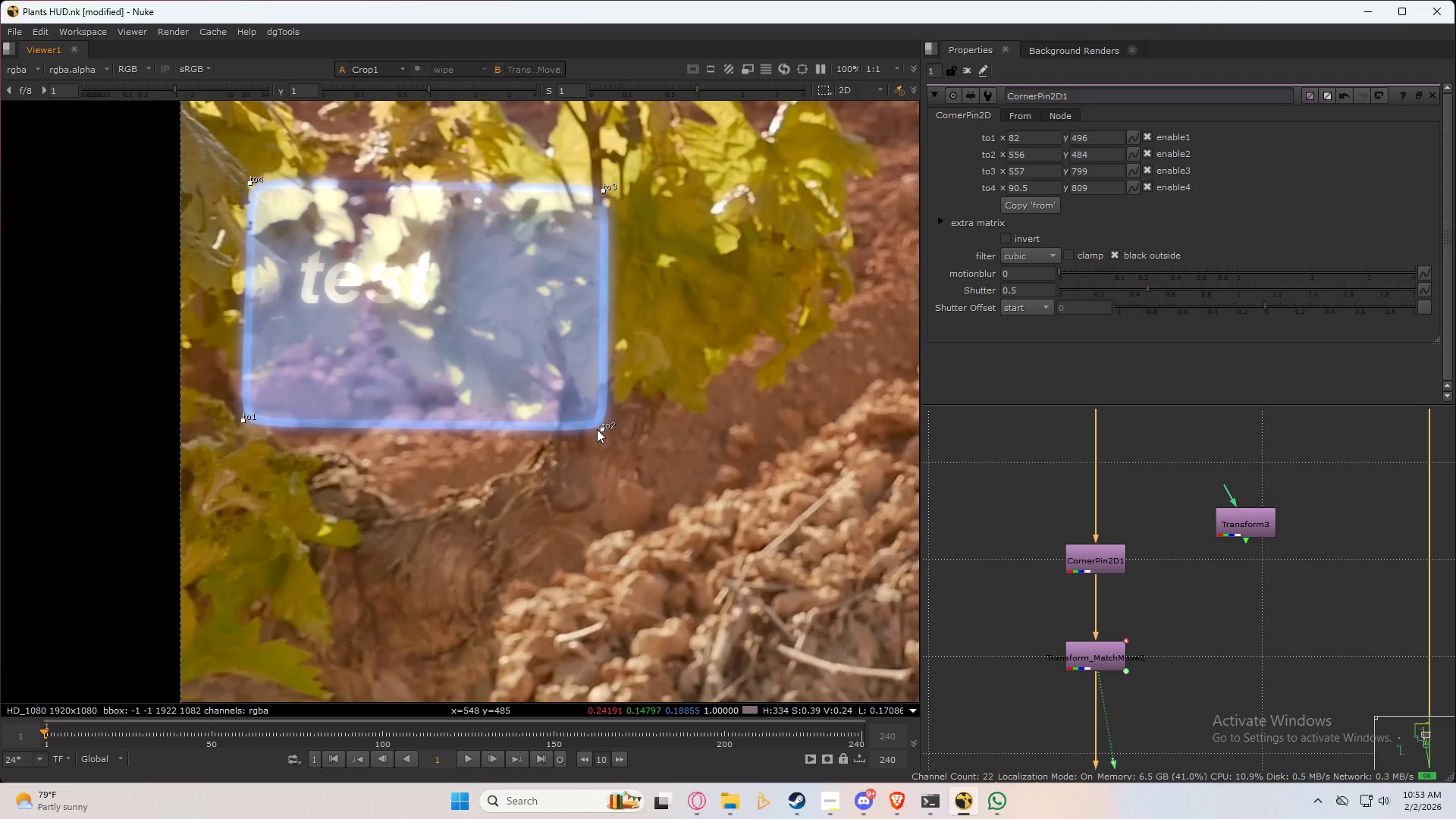 
left_click_drag(start_coordinate=[597, 429], to_coordinate=[584, 497])
 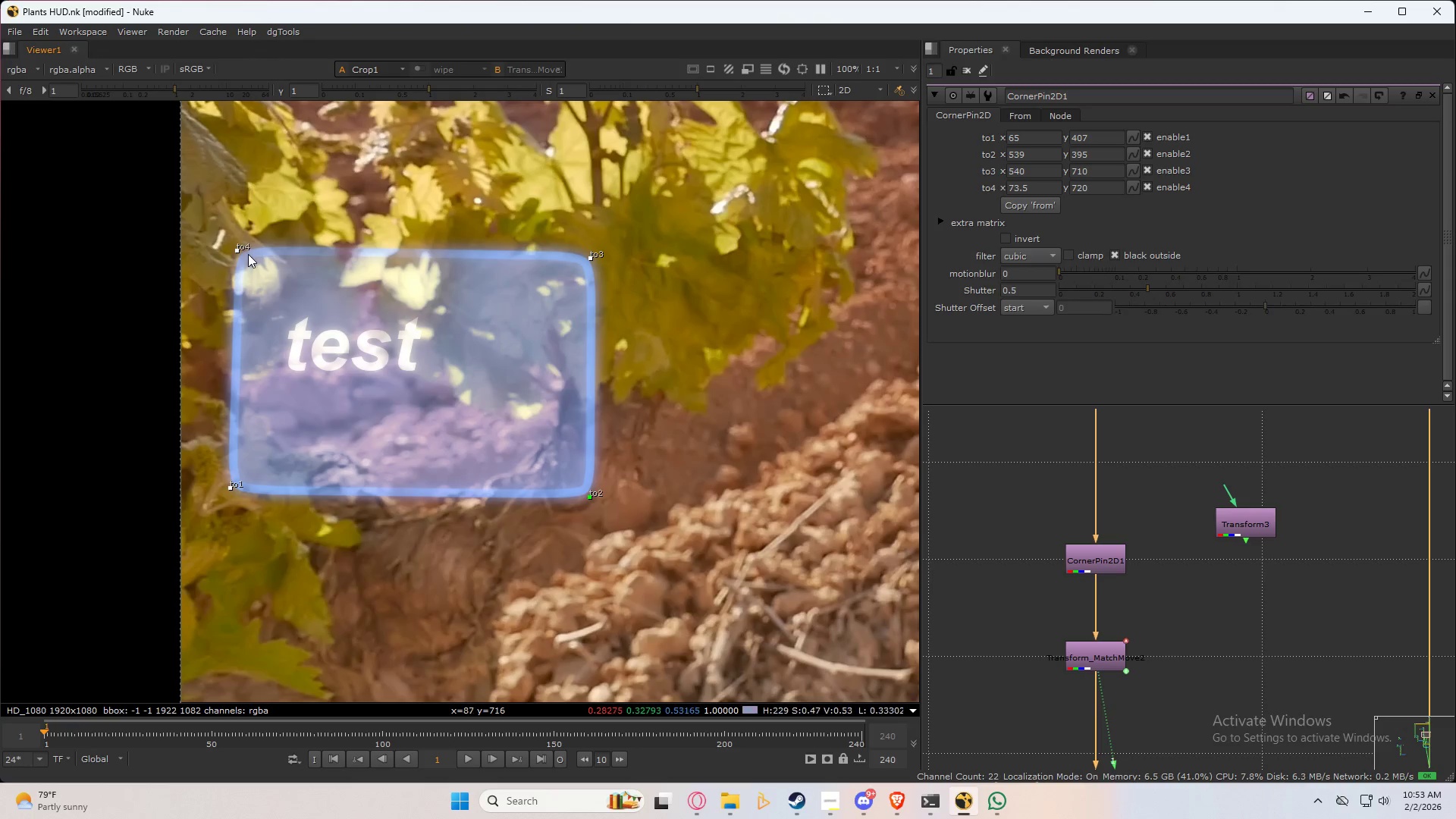 
left_click_drag(start_coordinate=[234, 249], to_coordinate=[234, 265])
 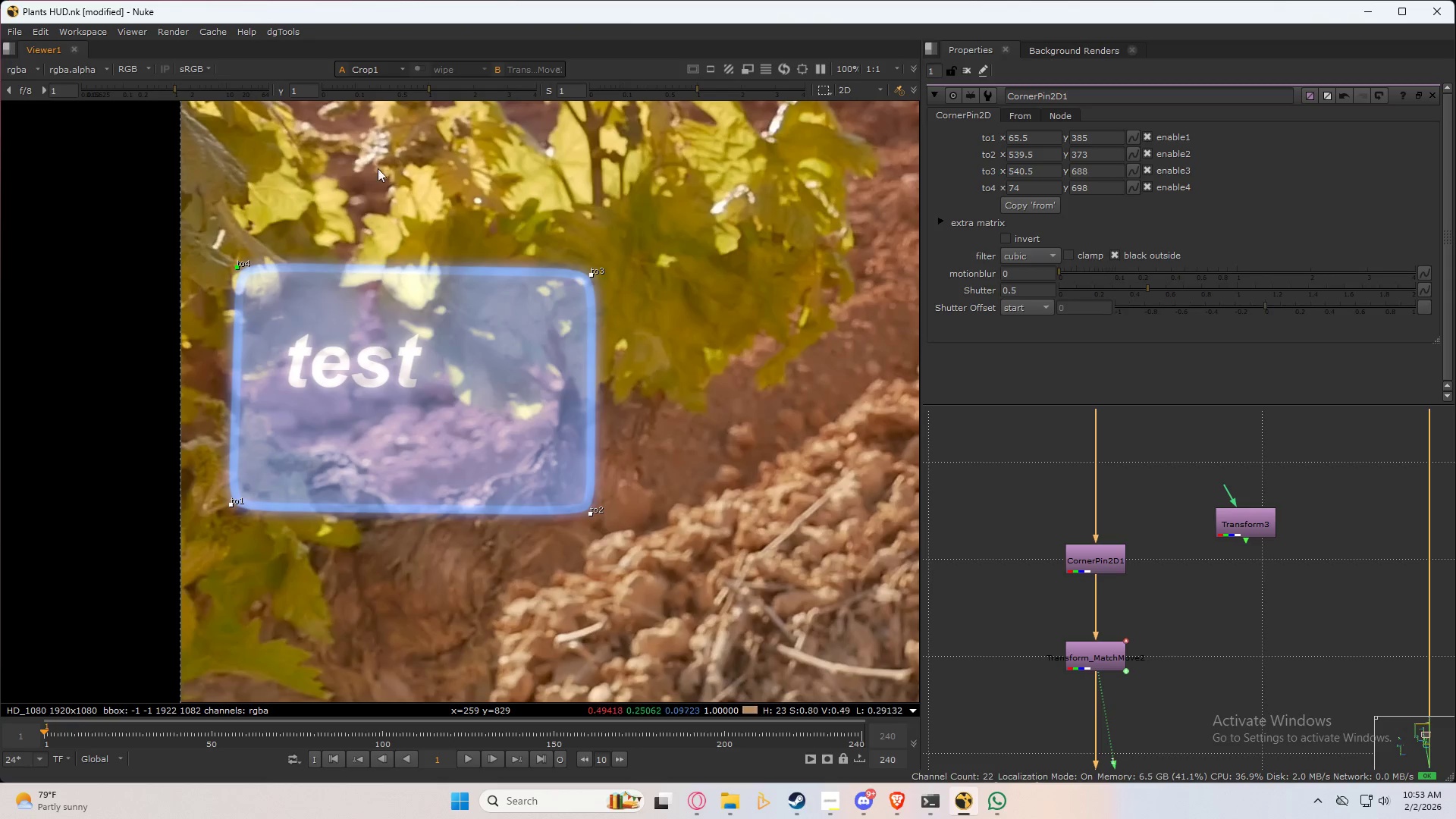 
left_click([370, 177])
 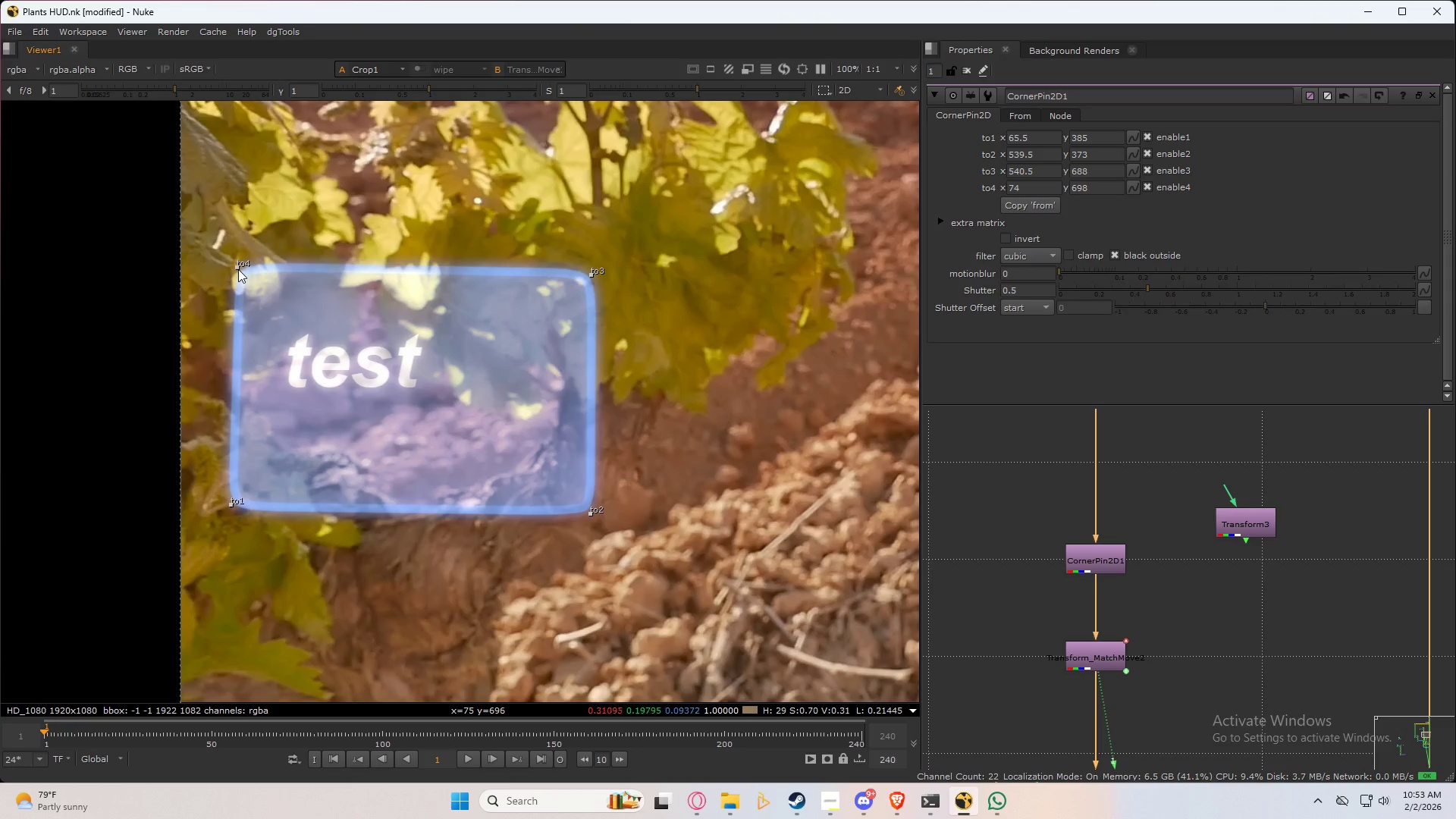 
left_click_drag(start_coordinate=[237, 266], to_coordinate=[224, 260])
 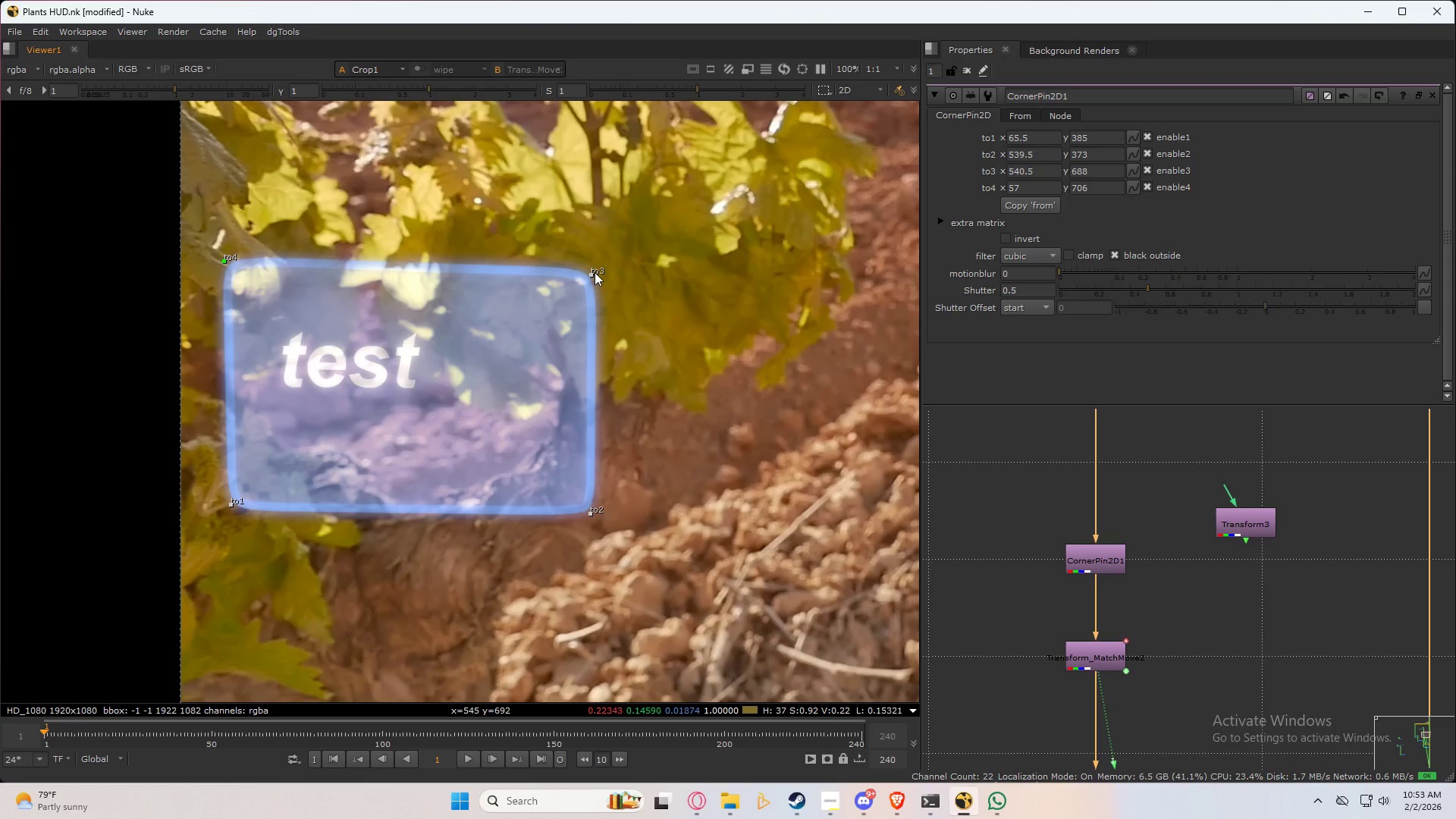 
left_click_drag(start_coordinate=[592, 269], to_coordinate=[603, 259])
 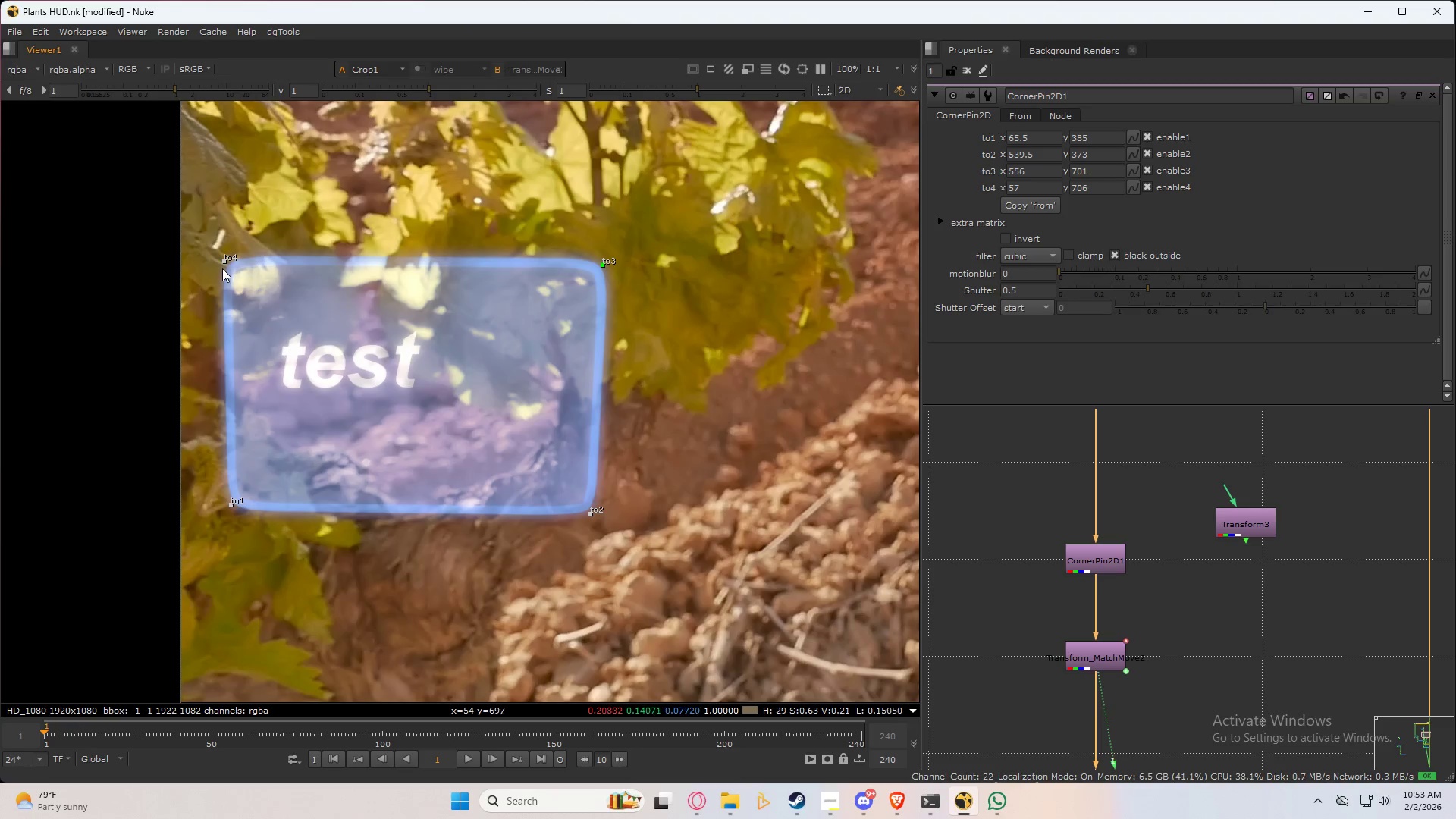 
left_click_drag(start_coordinate=[223, 264], to_coordinate=[218, 262])
 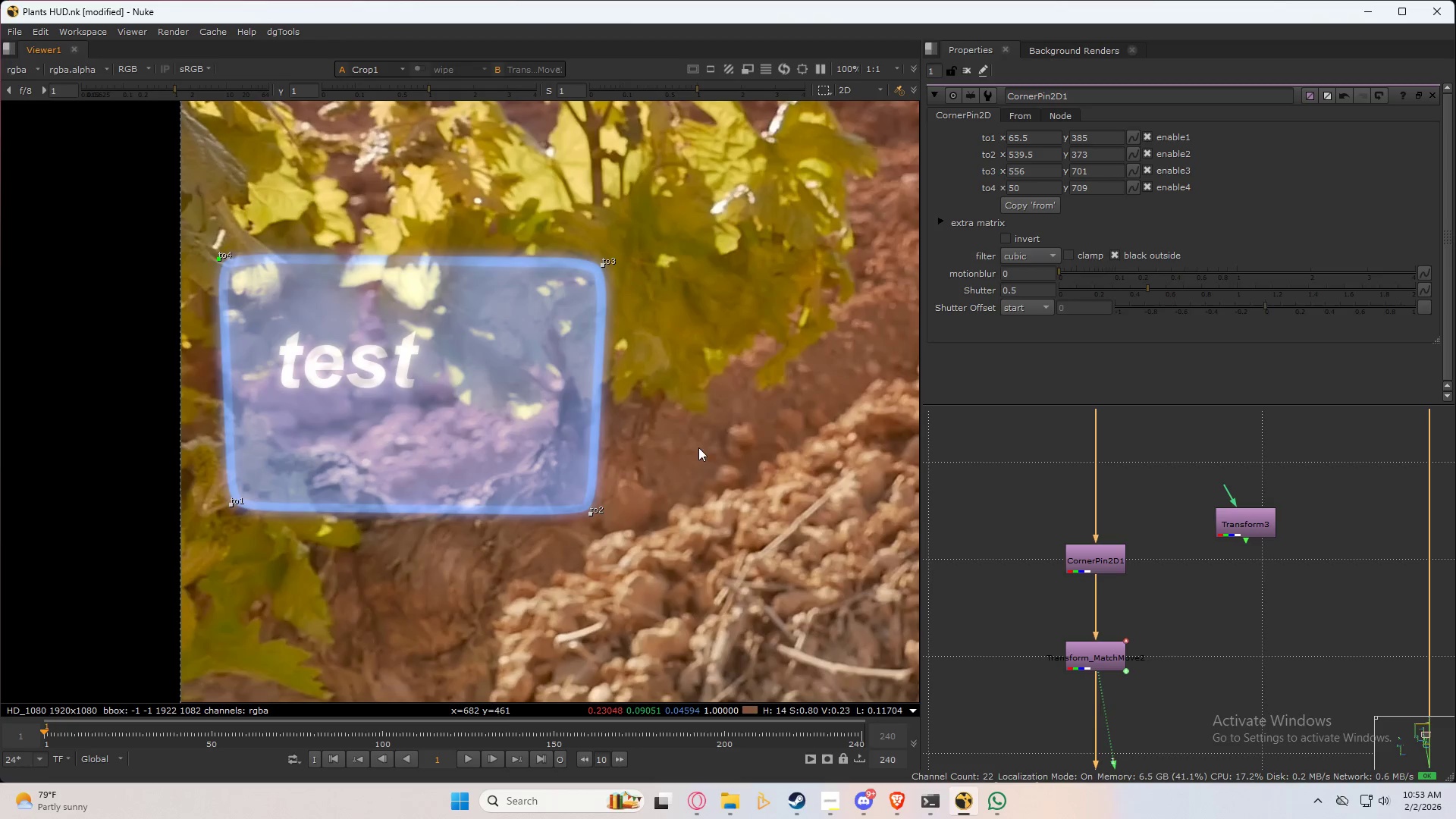 
left_click([720, 430])
 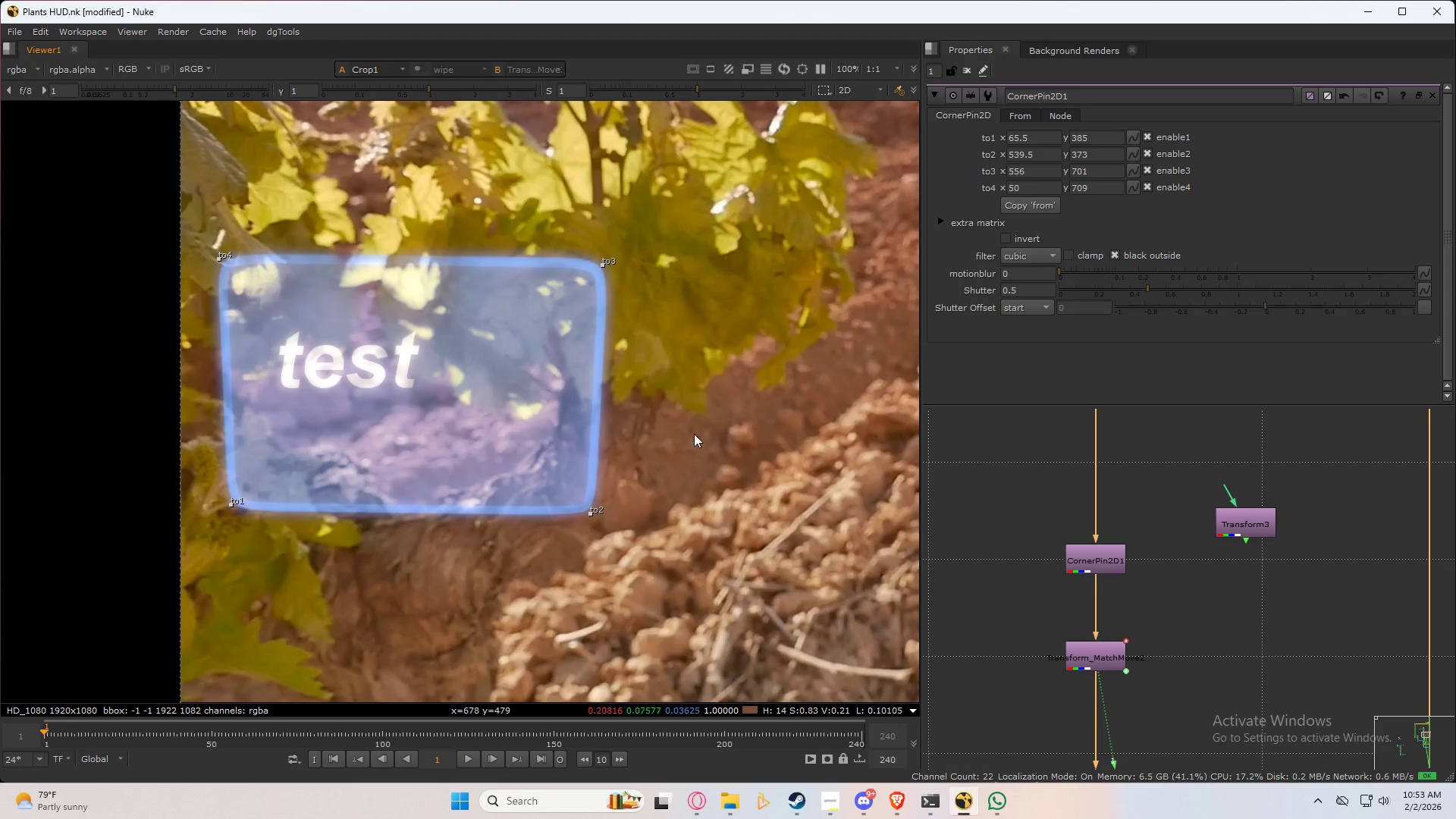 
scroll: coordinate [678, 436], scroll_direction: down, amount: 2.0
 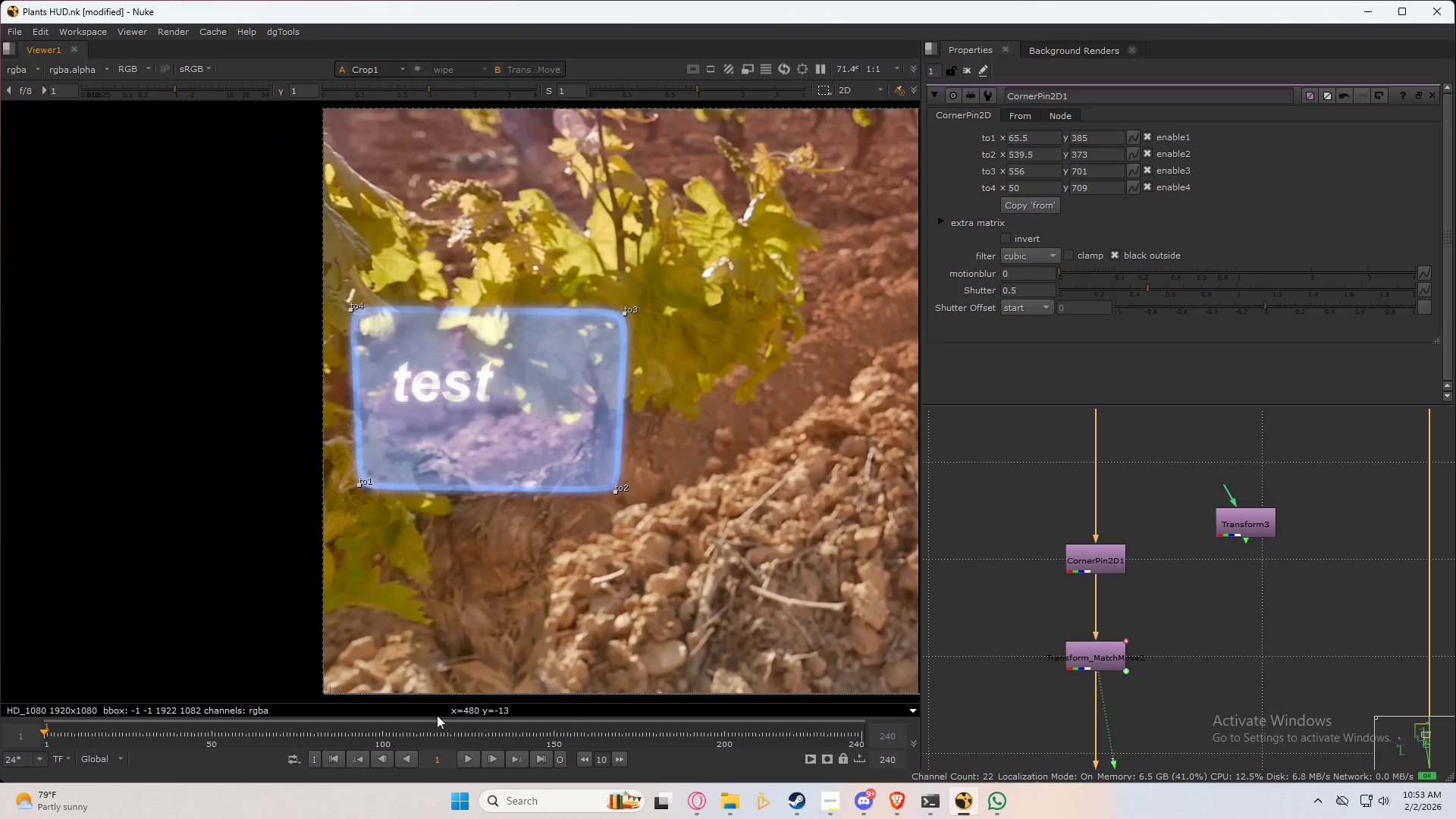 
left_click([712, 576])
 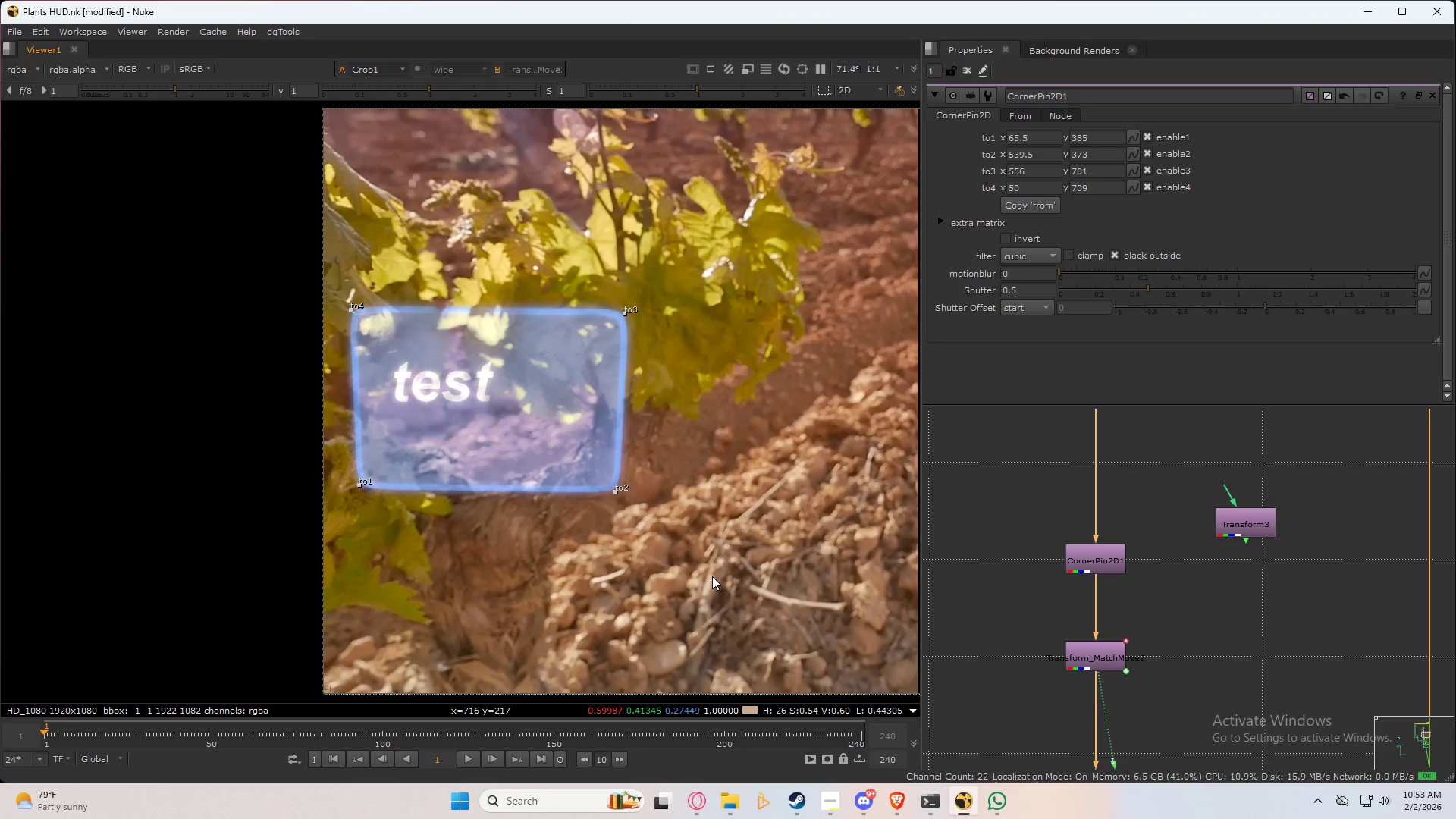 
key(Q)
 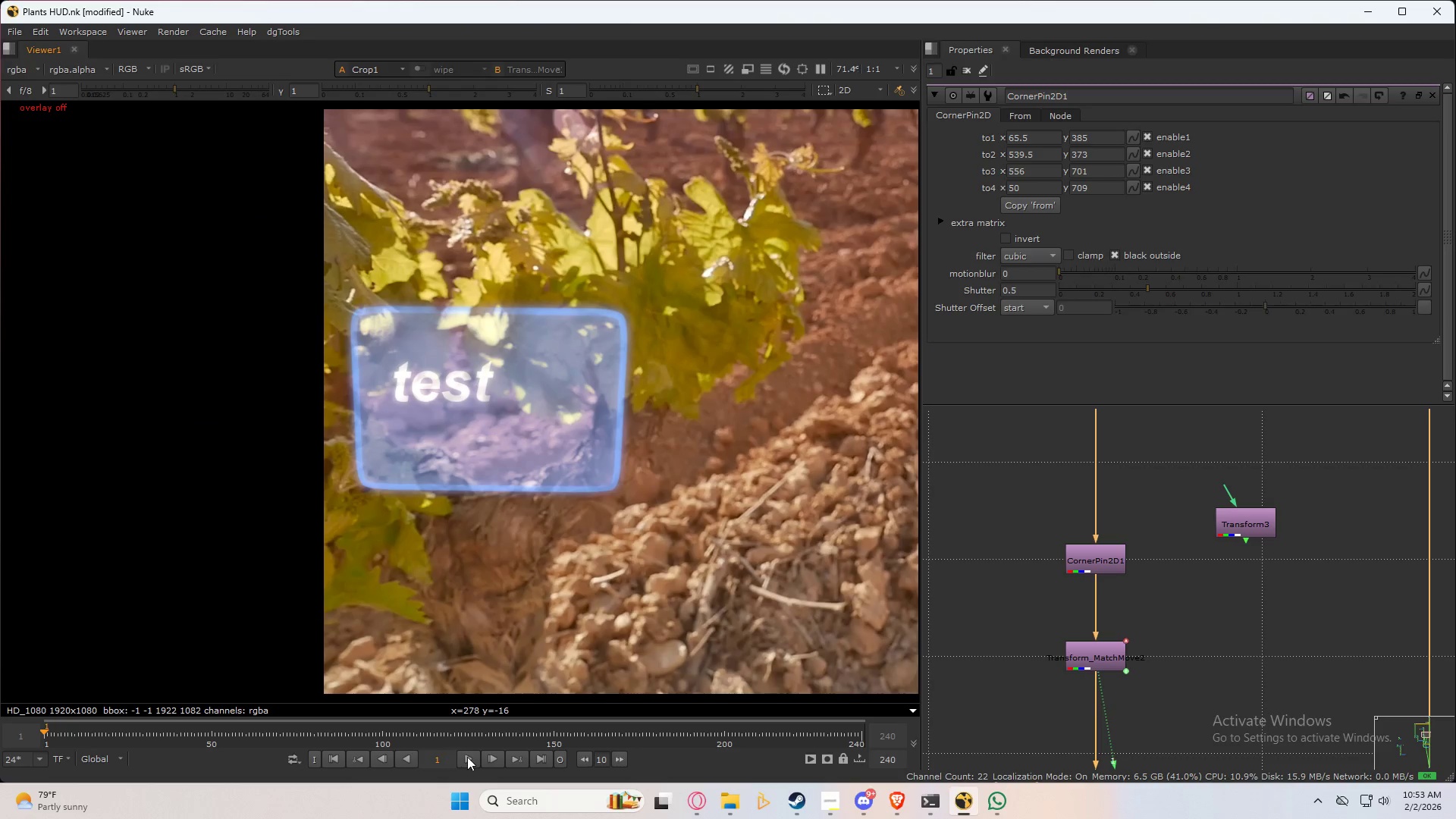 
left_click([468, 760])
 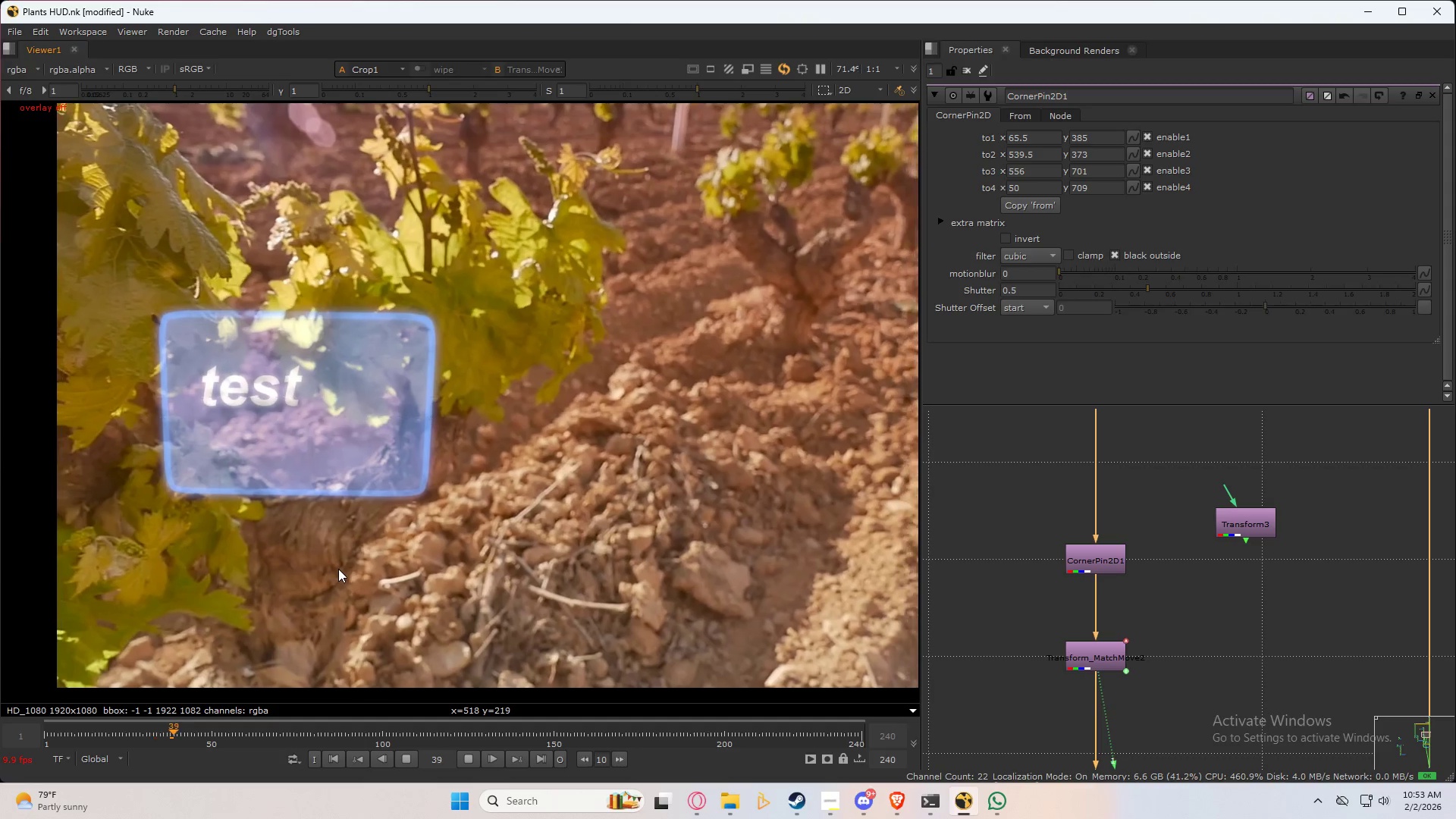 
left_click([335, 757])
 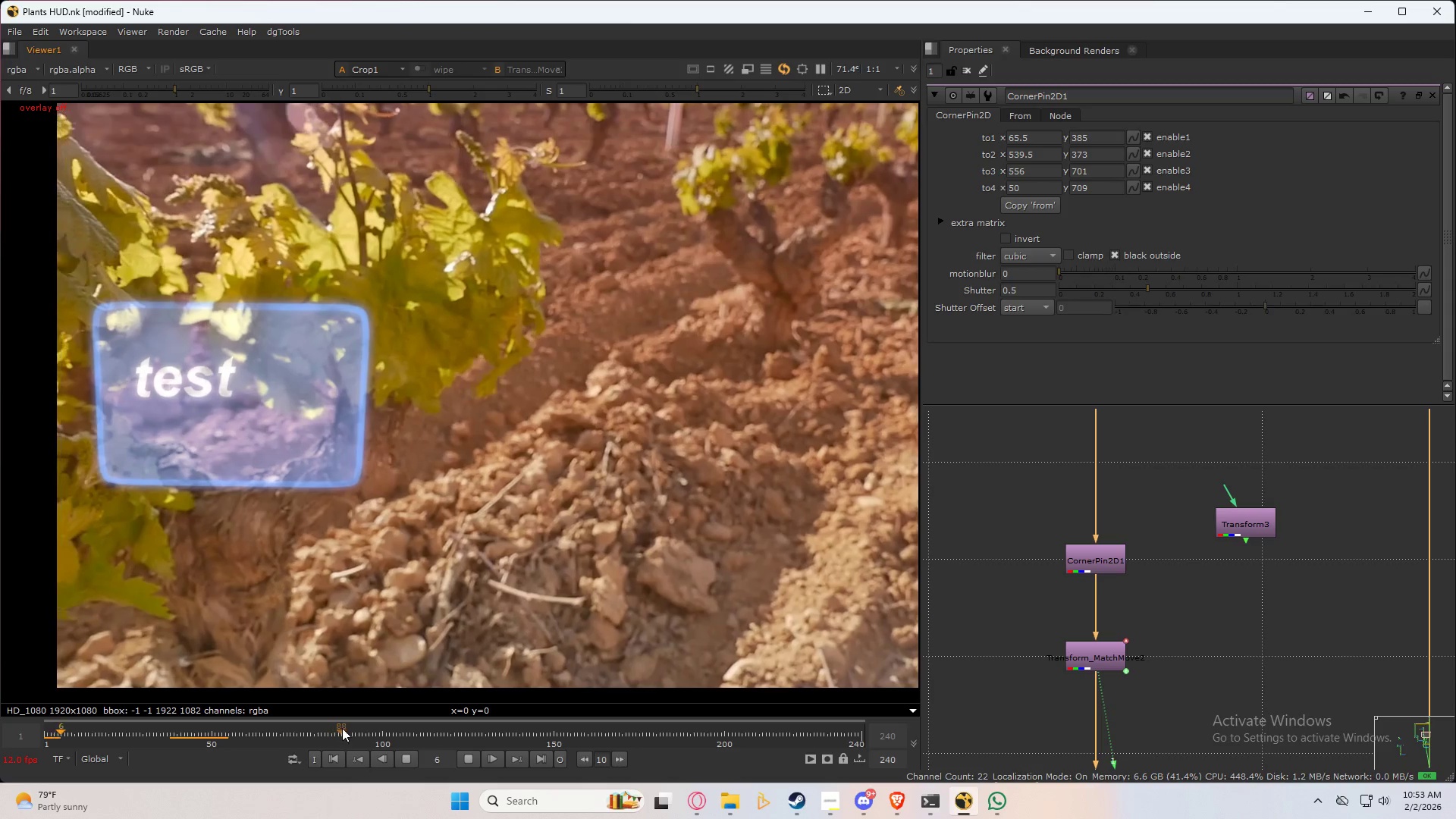 
mouse_move([352, 703])
 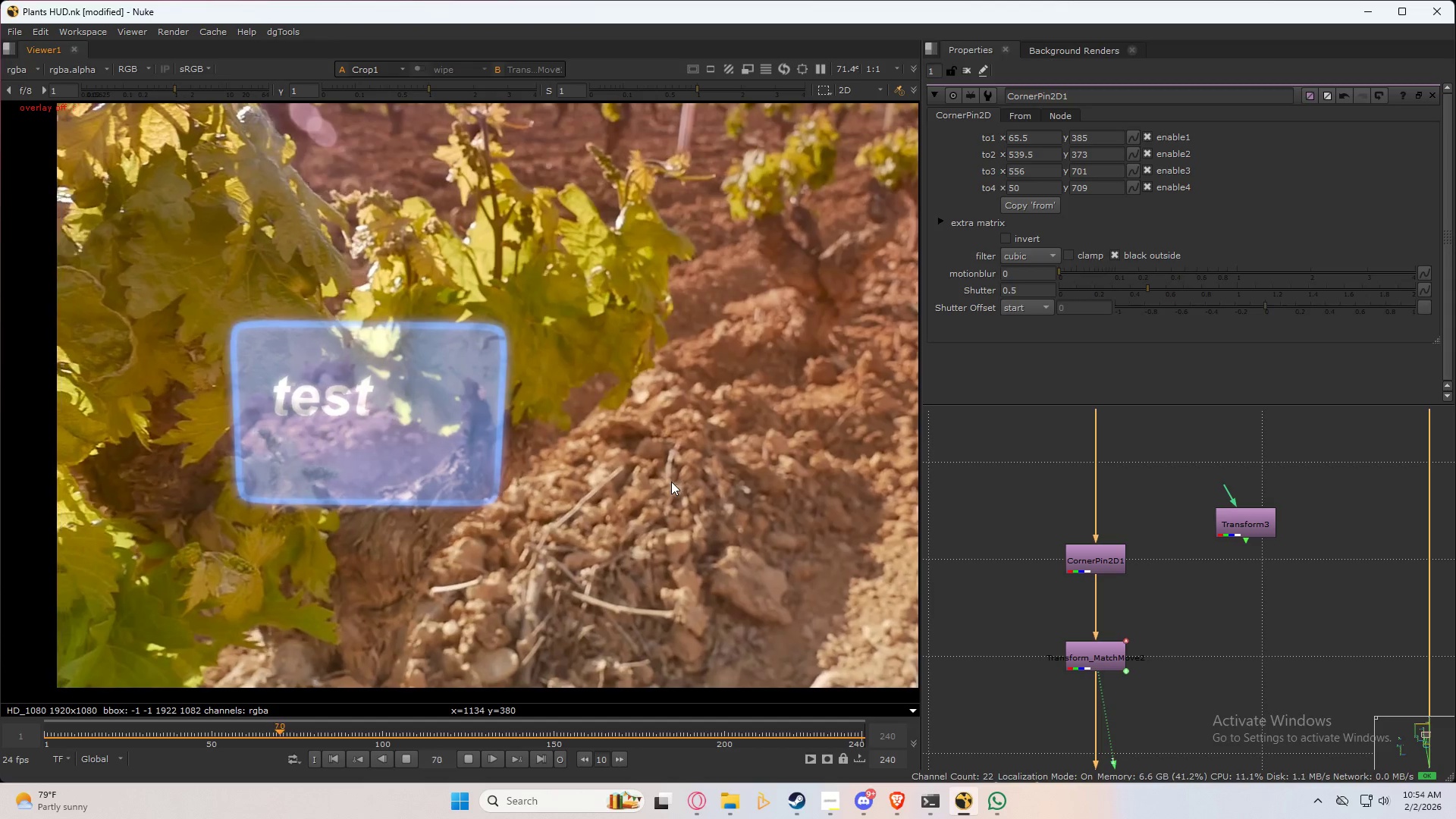 
wait(53.7)
 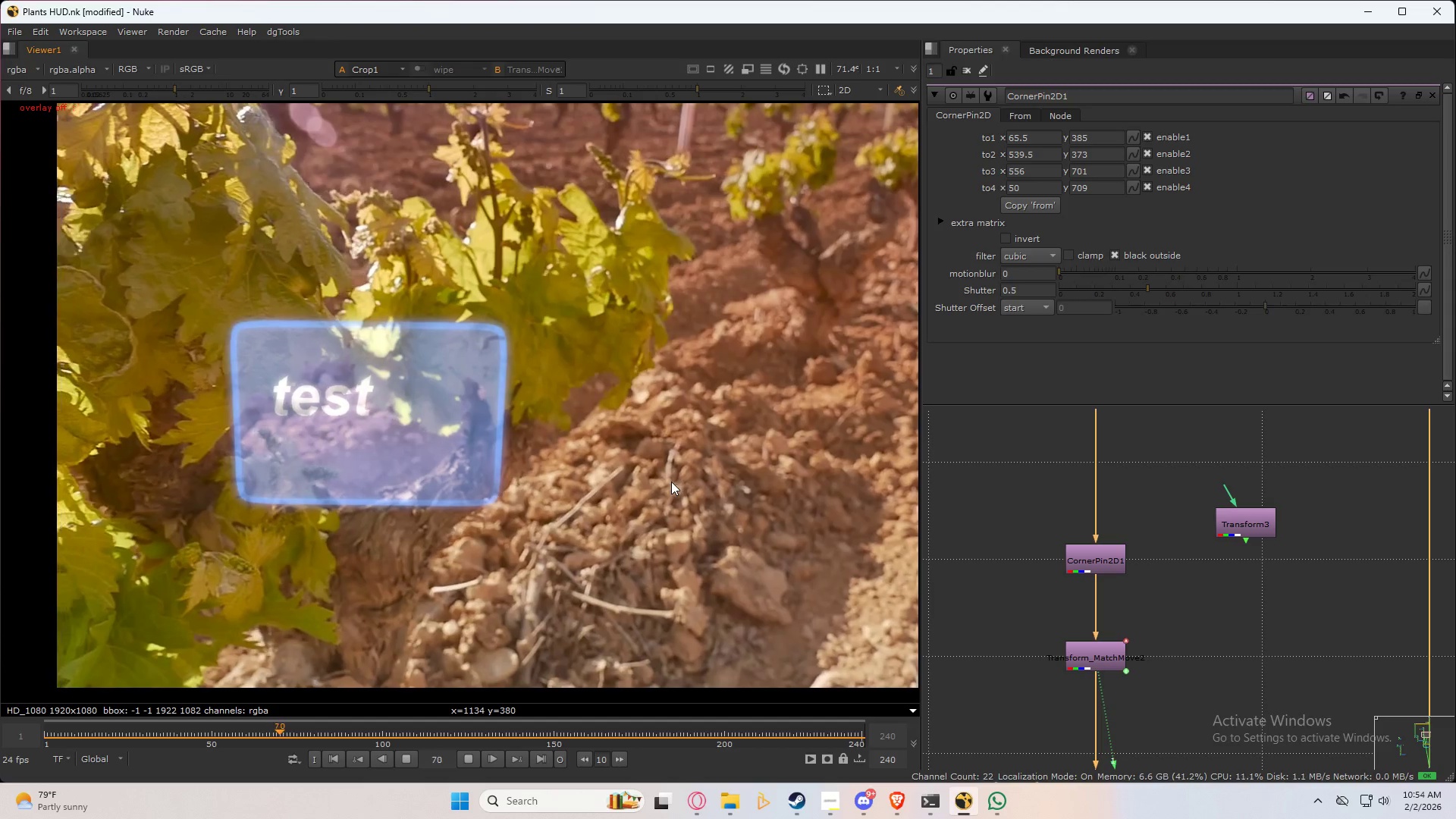 
left_click([338, 756])
 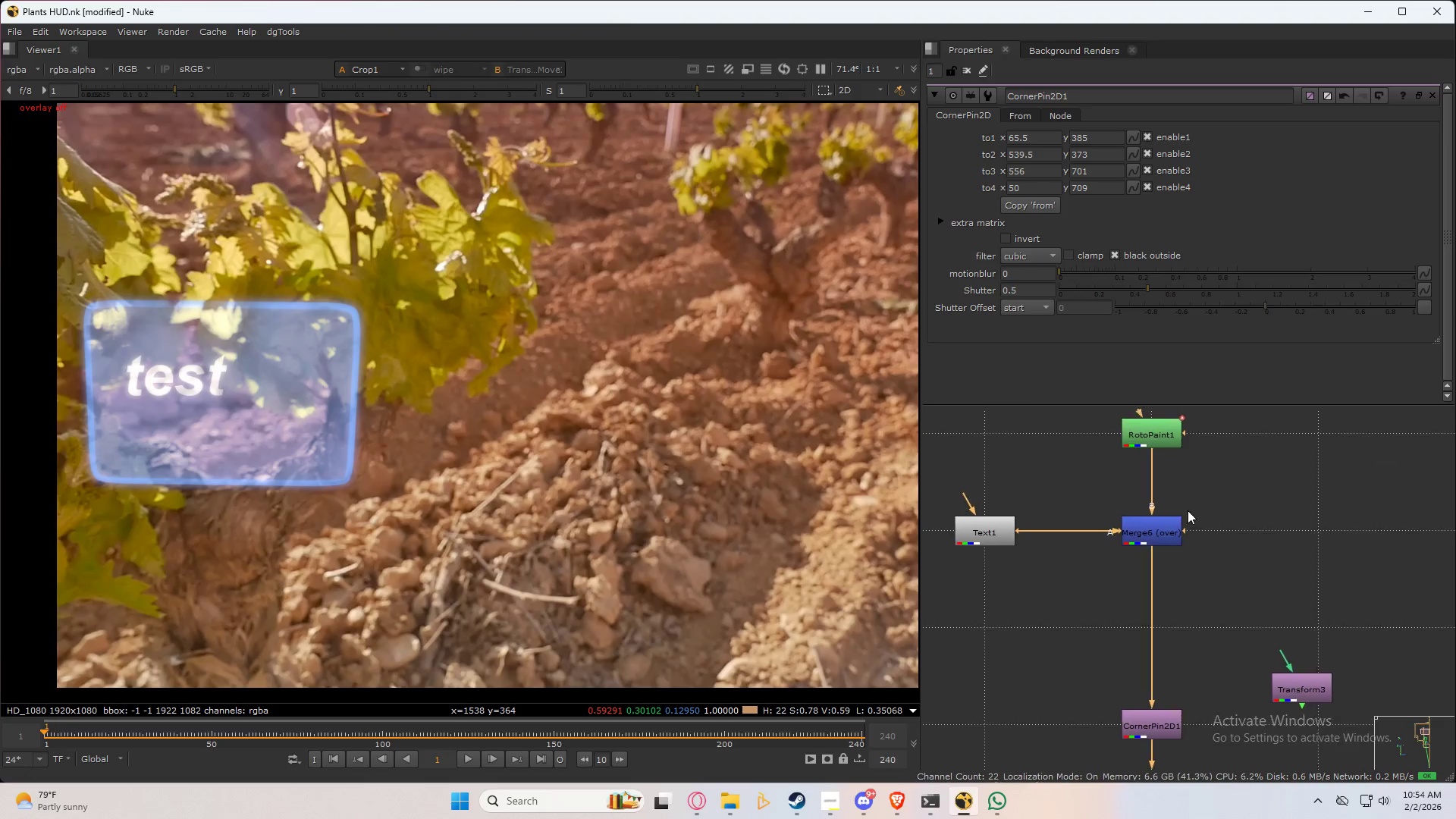 
left_click([1206, 612])
 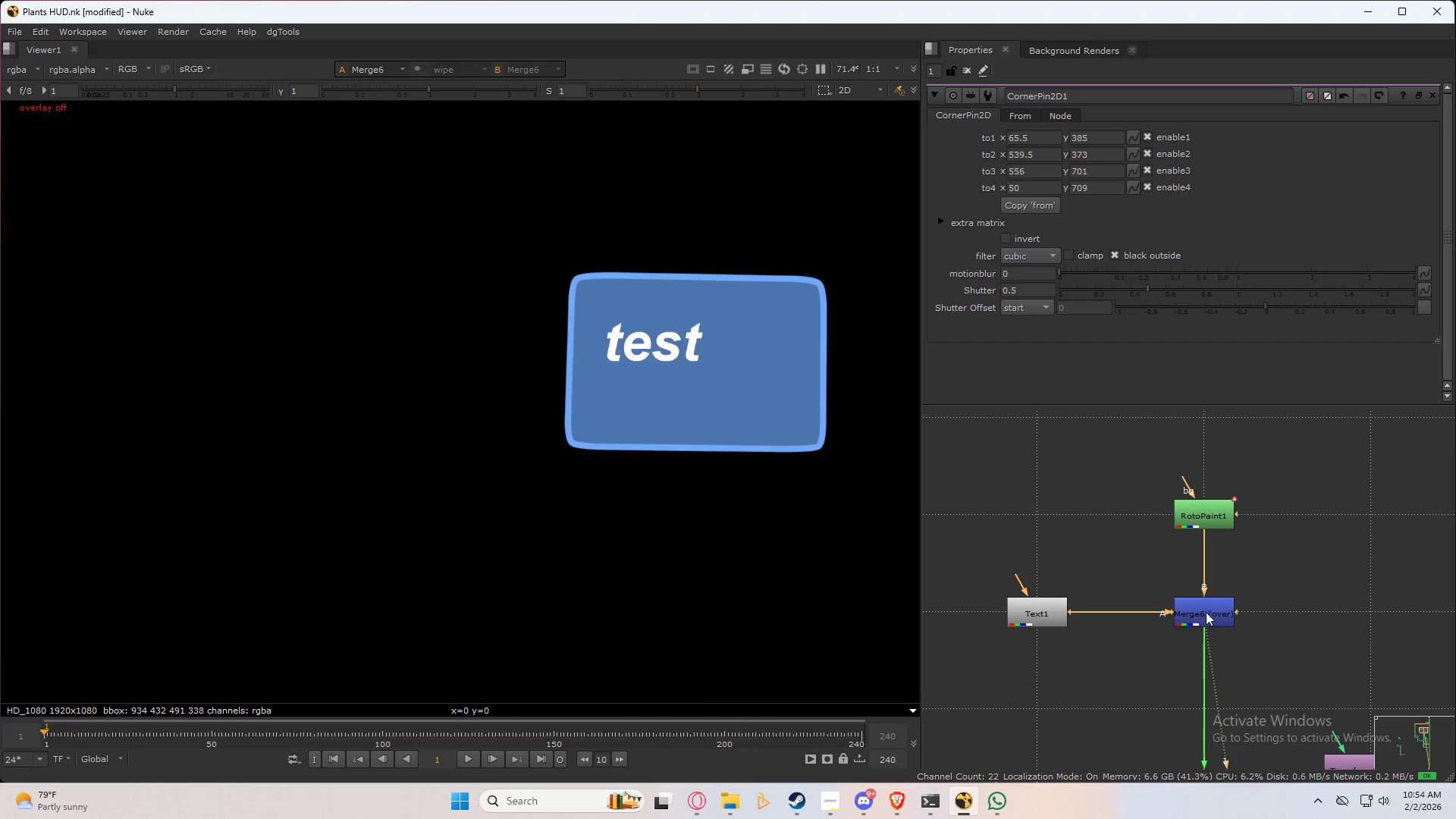 
key(1)
 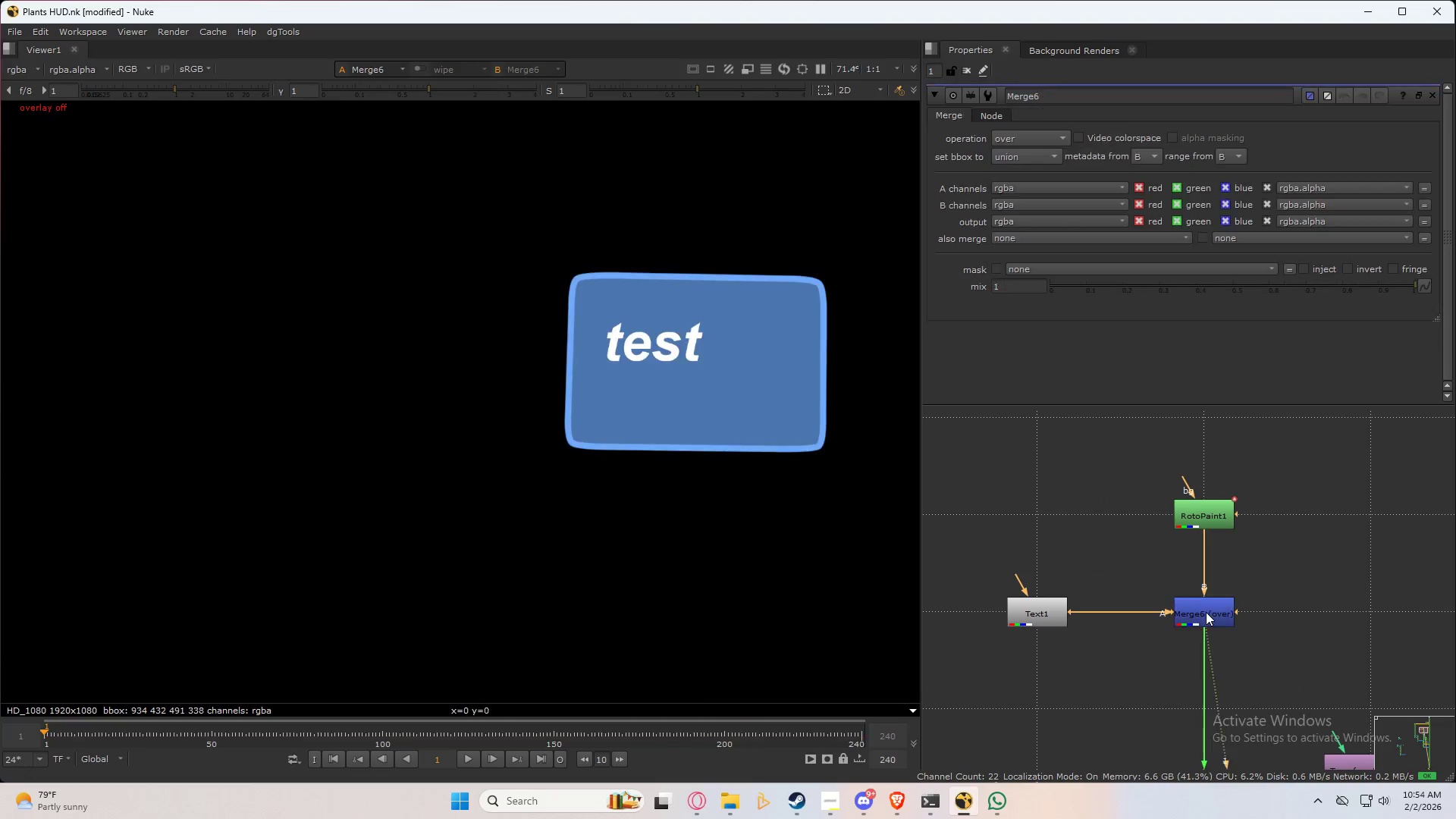 
double_click([1206, 612])
 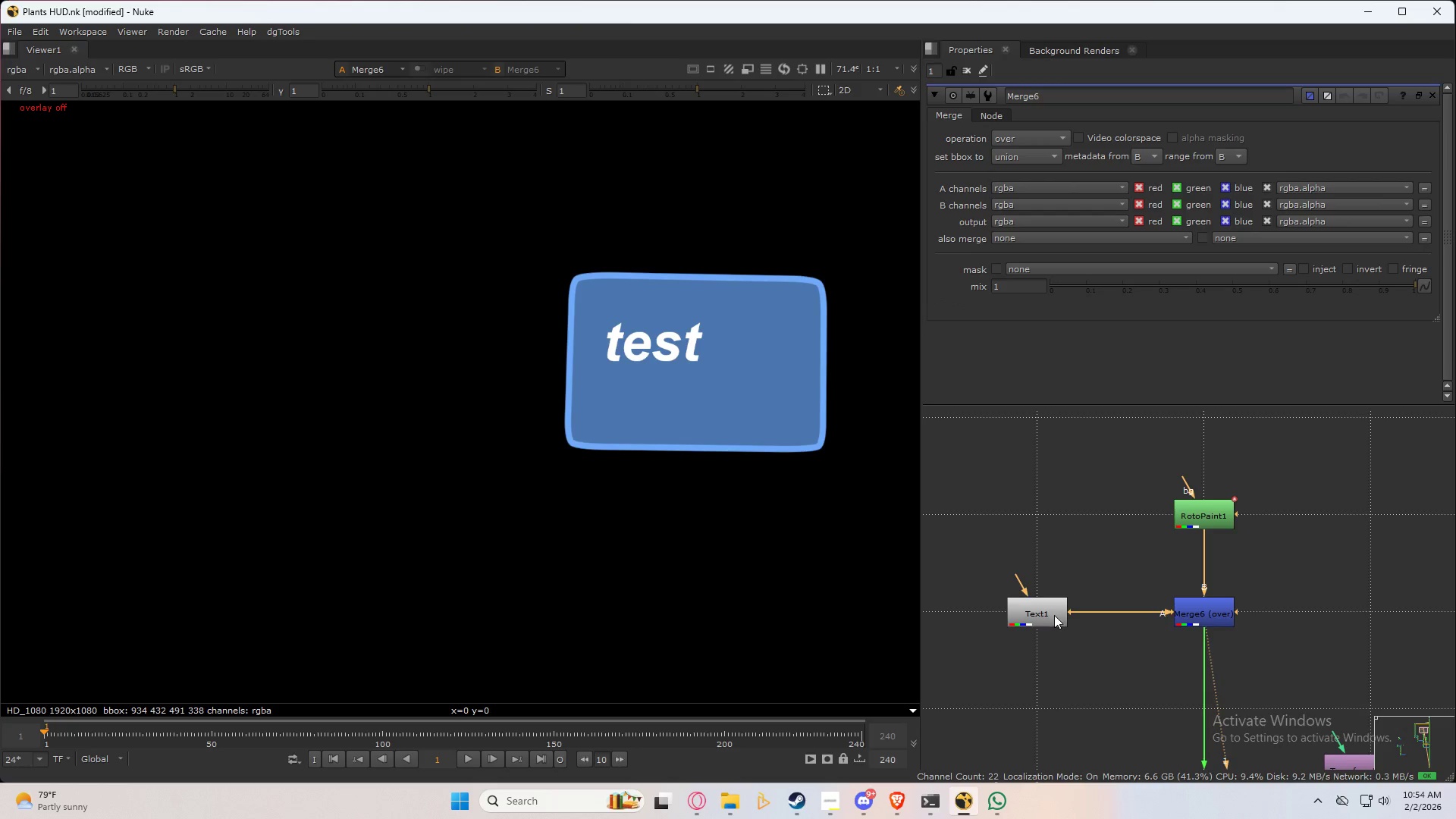 
double_click([1054, 615])
 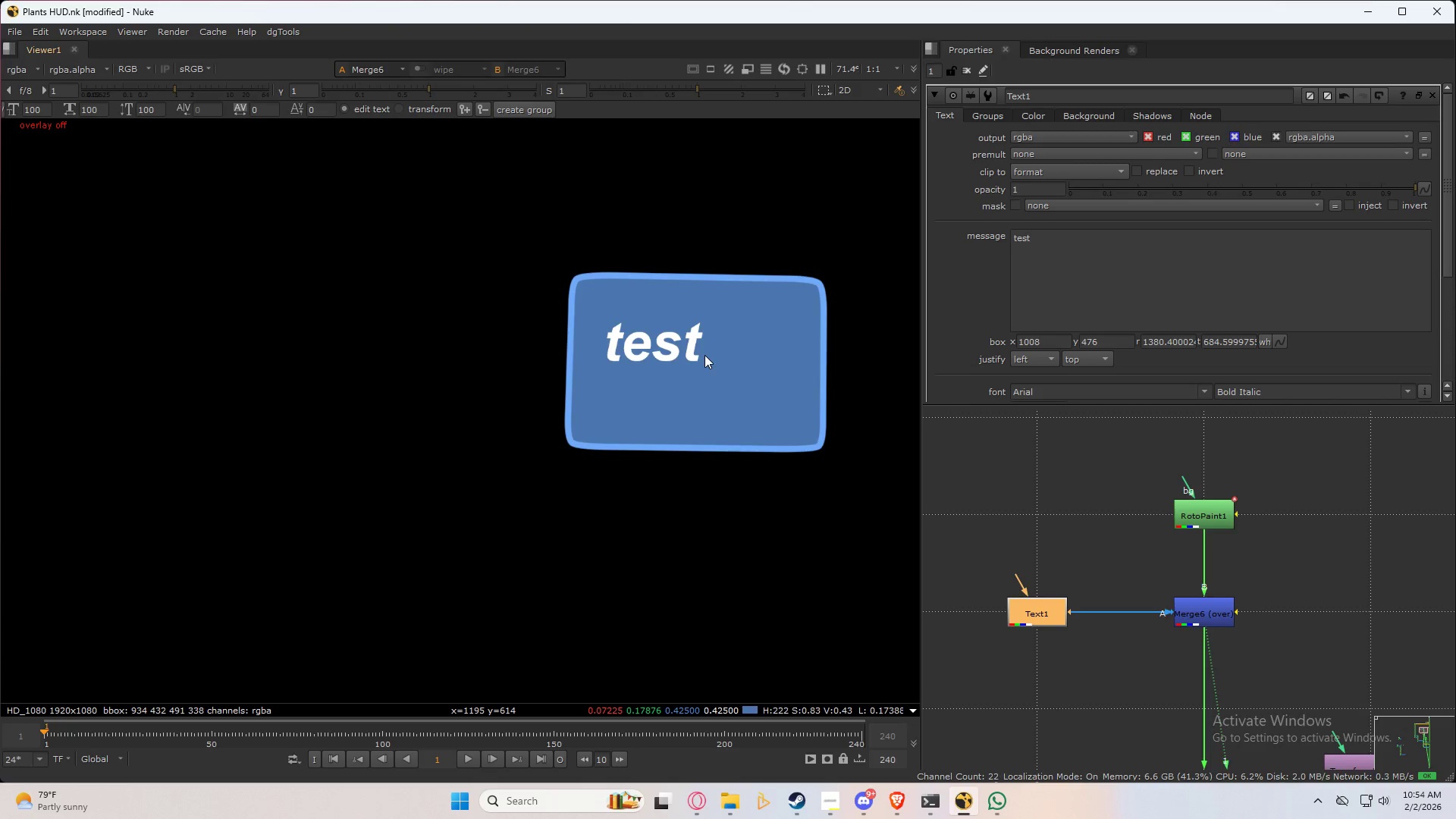 
left_click([686, 329])
 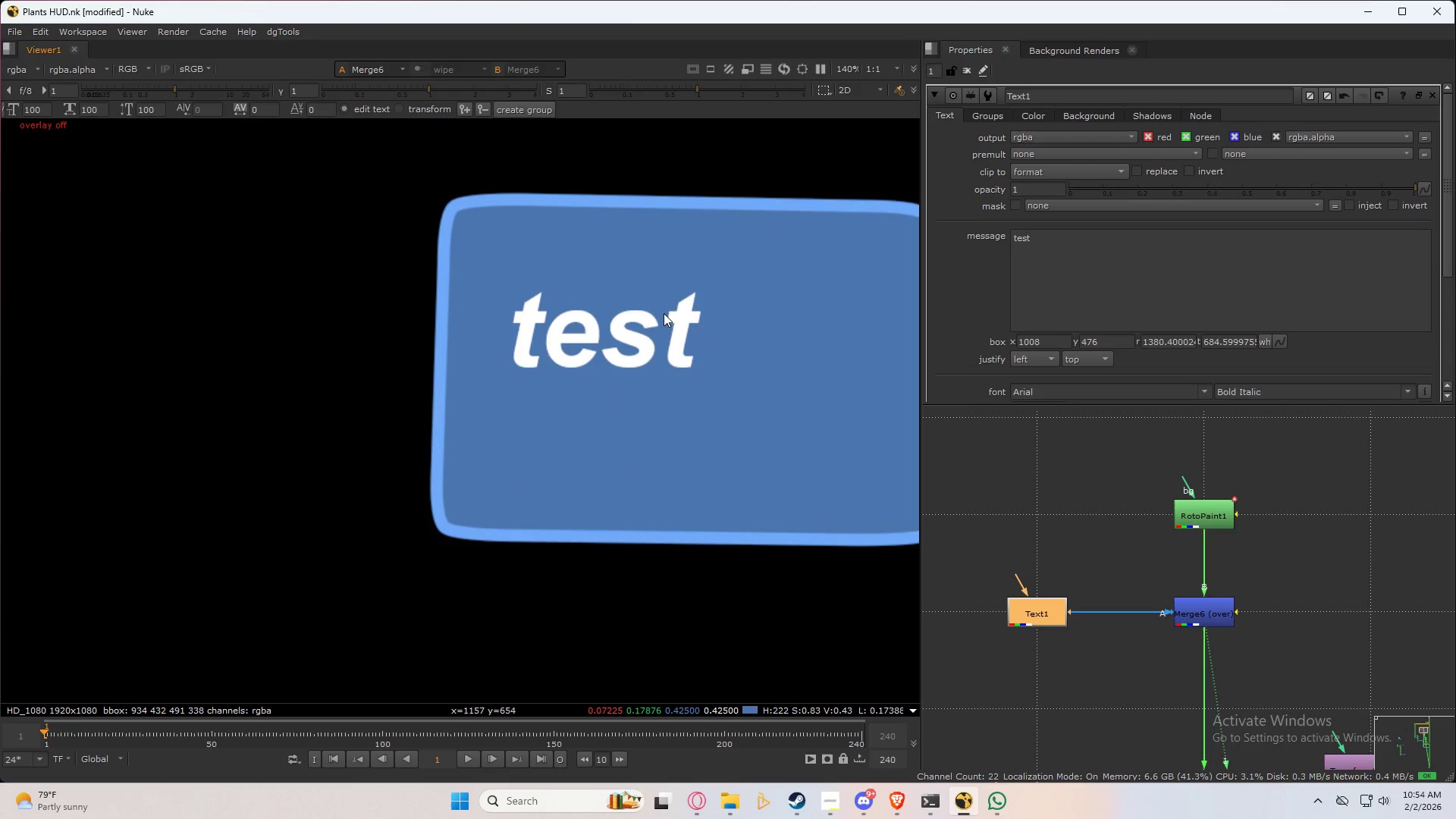 
scroll: coordinate [704, 353], scroll_direction: up, amount: 4.0
 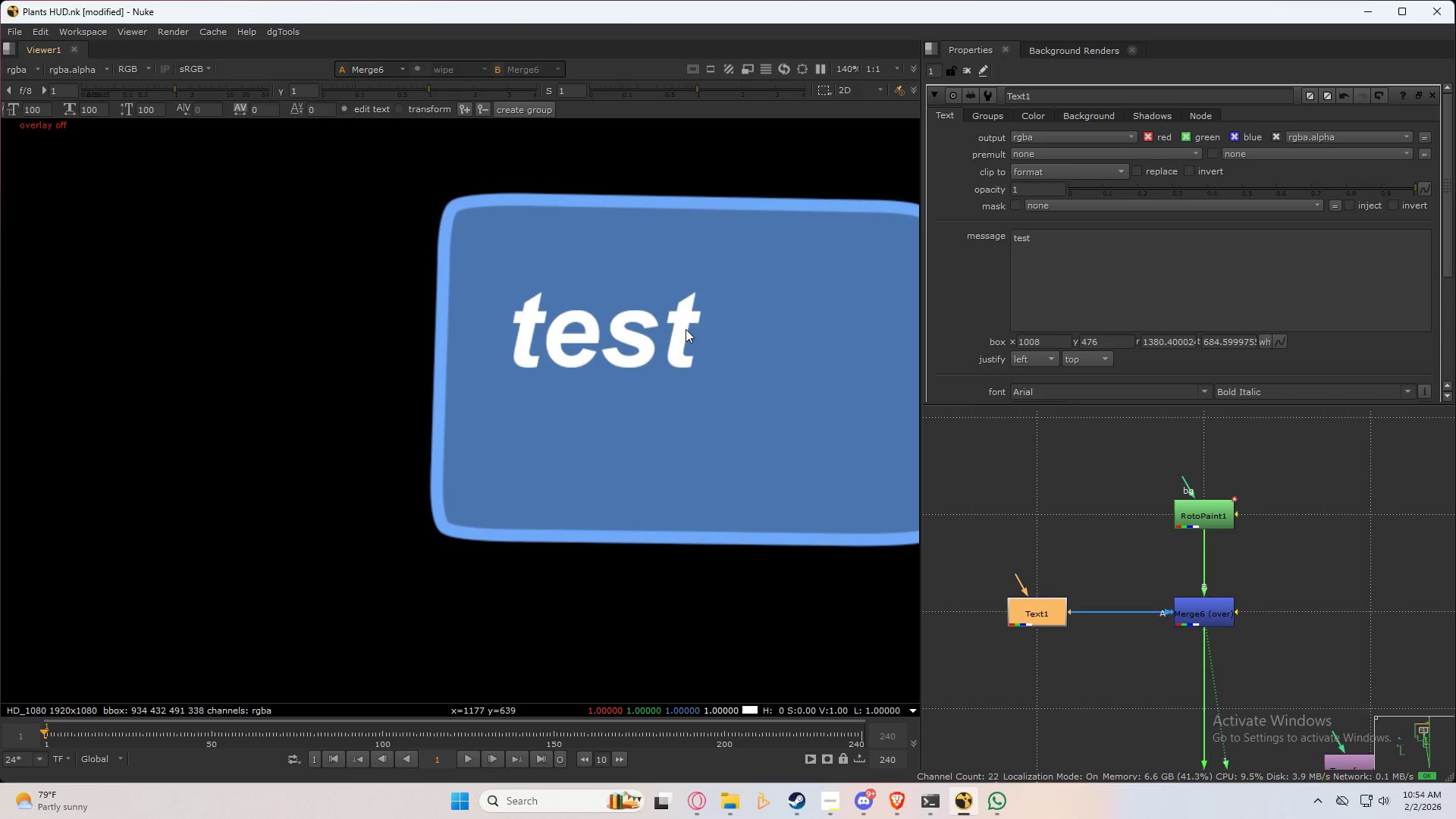 
key(Q)
 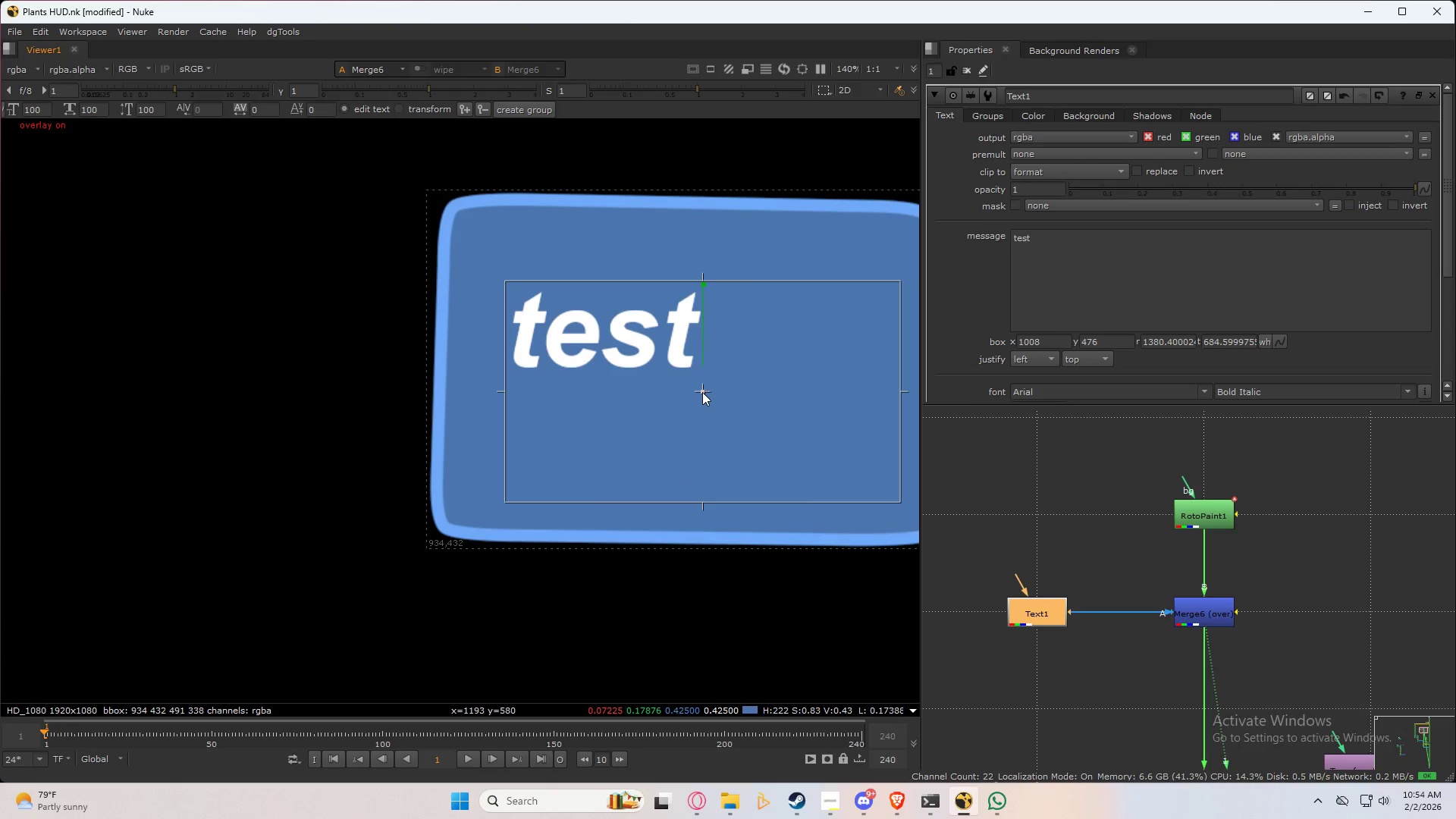 
left_click_drag(start_coordinate=[702, 393], to_coordinate=[647, 322])
 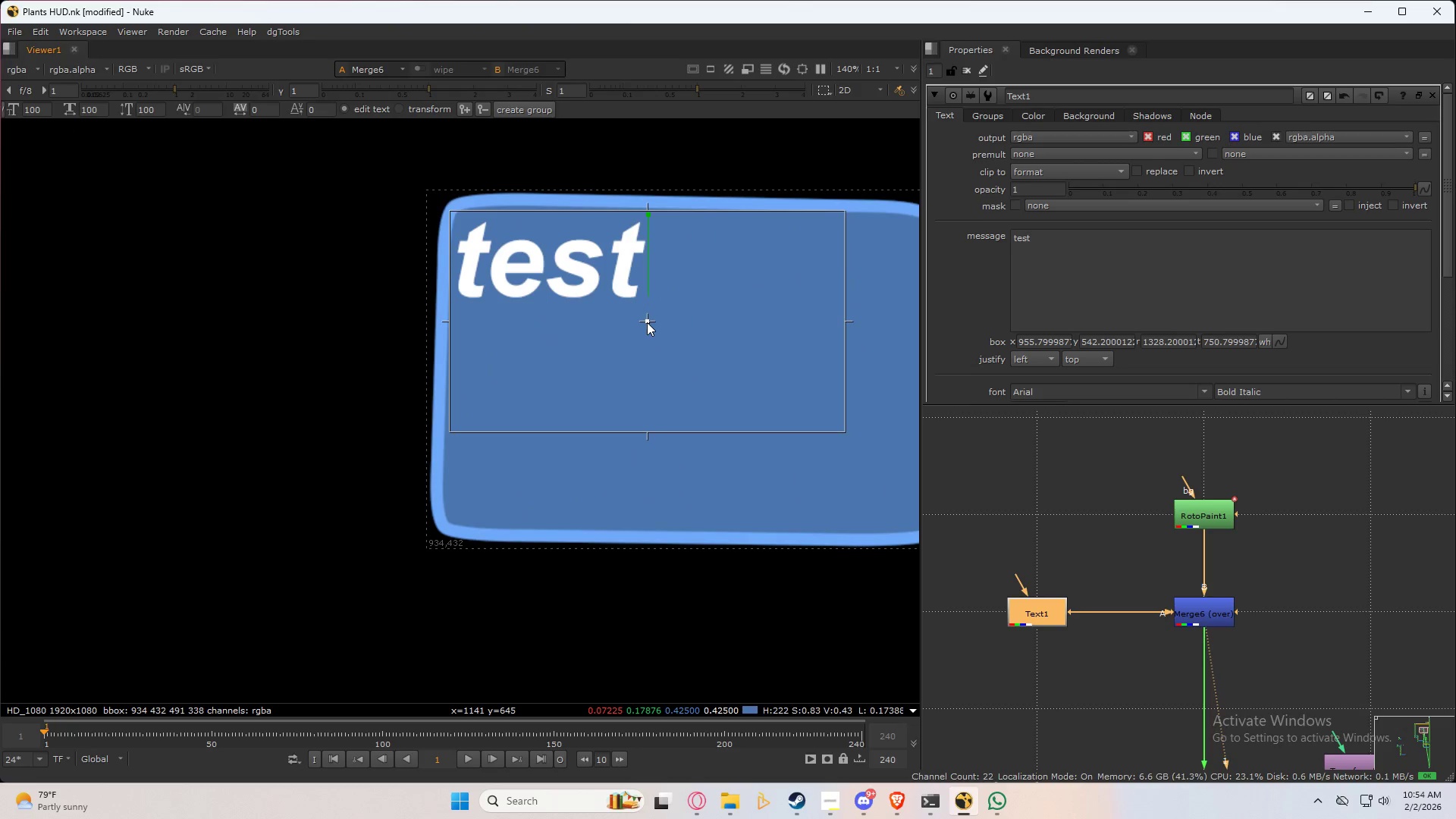 
left_click_drag(start_coordinate=[648, 323], to_coordinate=[656, 323])
 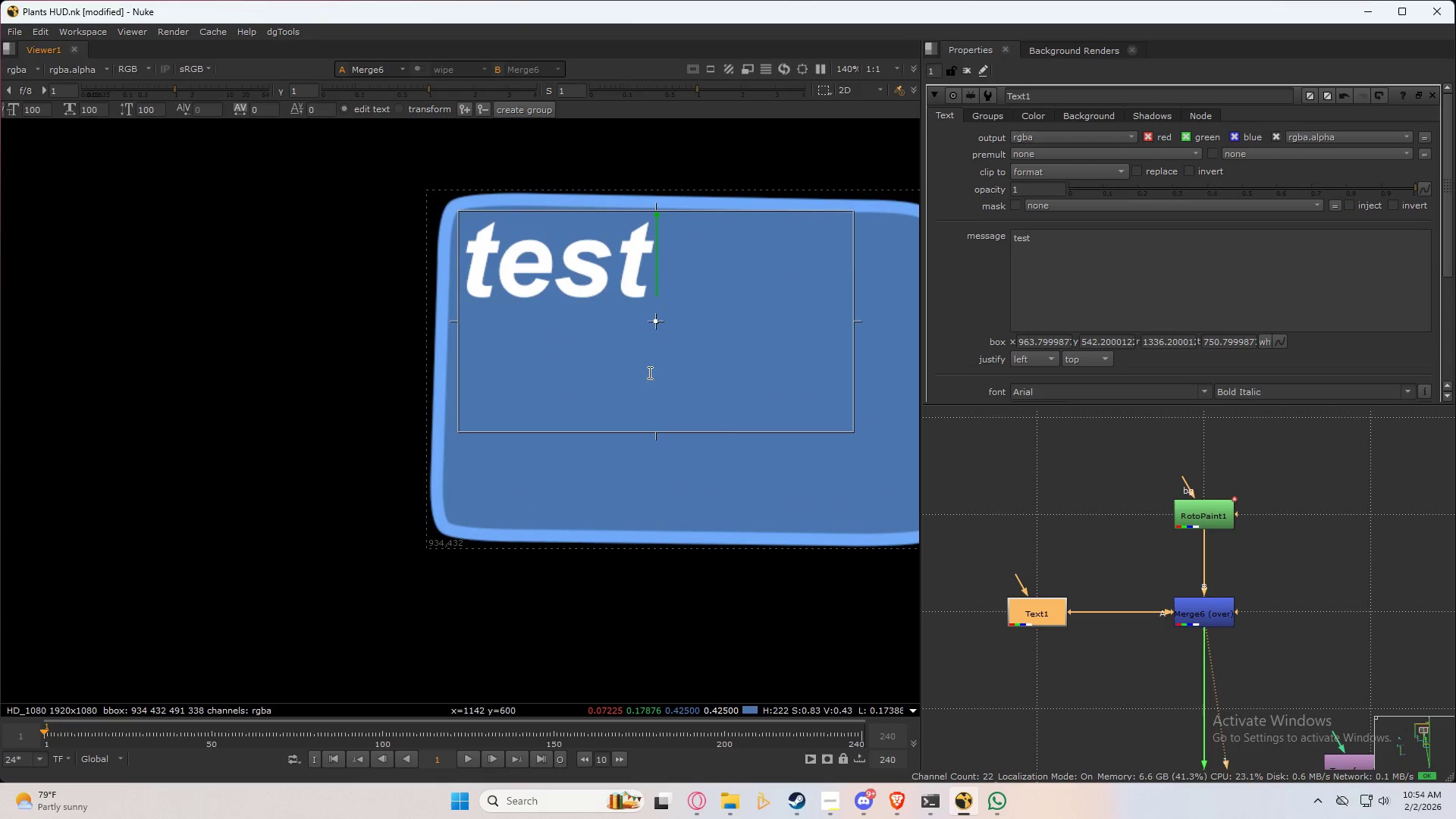 
scroll: coordinate [639, 403], scroll_direction: down, amount: 3.0
 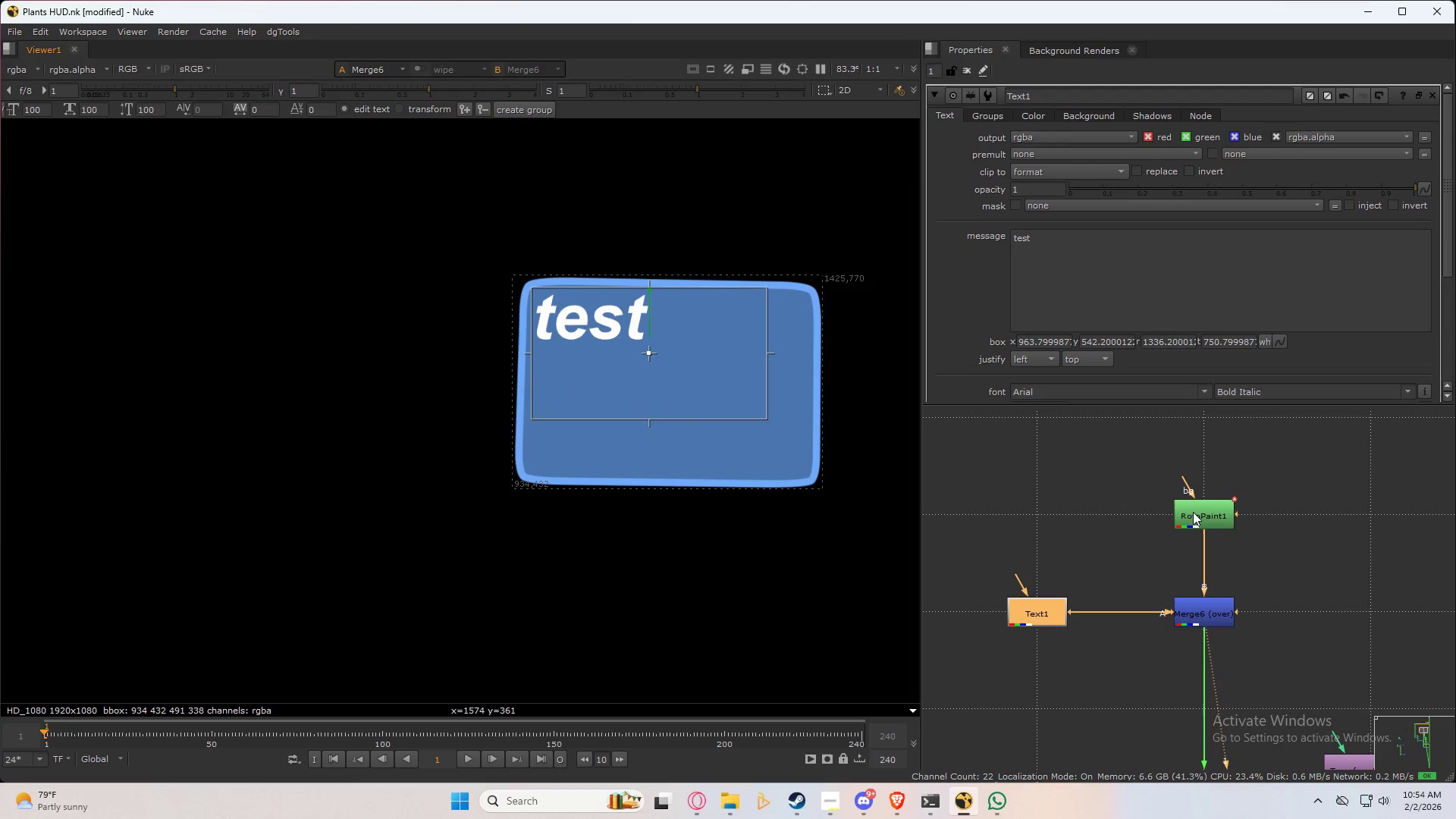 
double_click([1197, 513])
 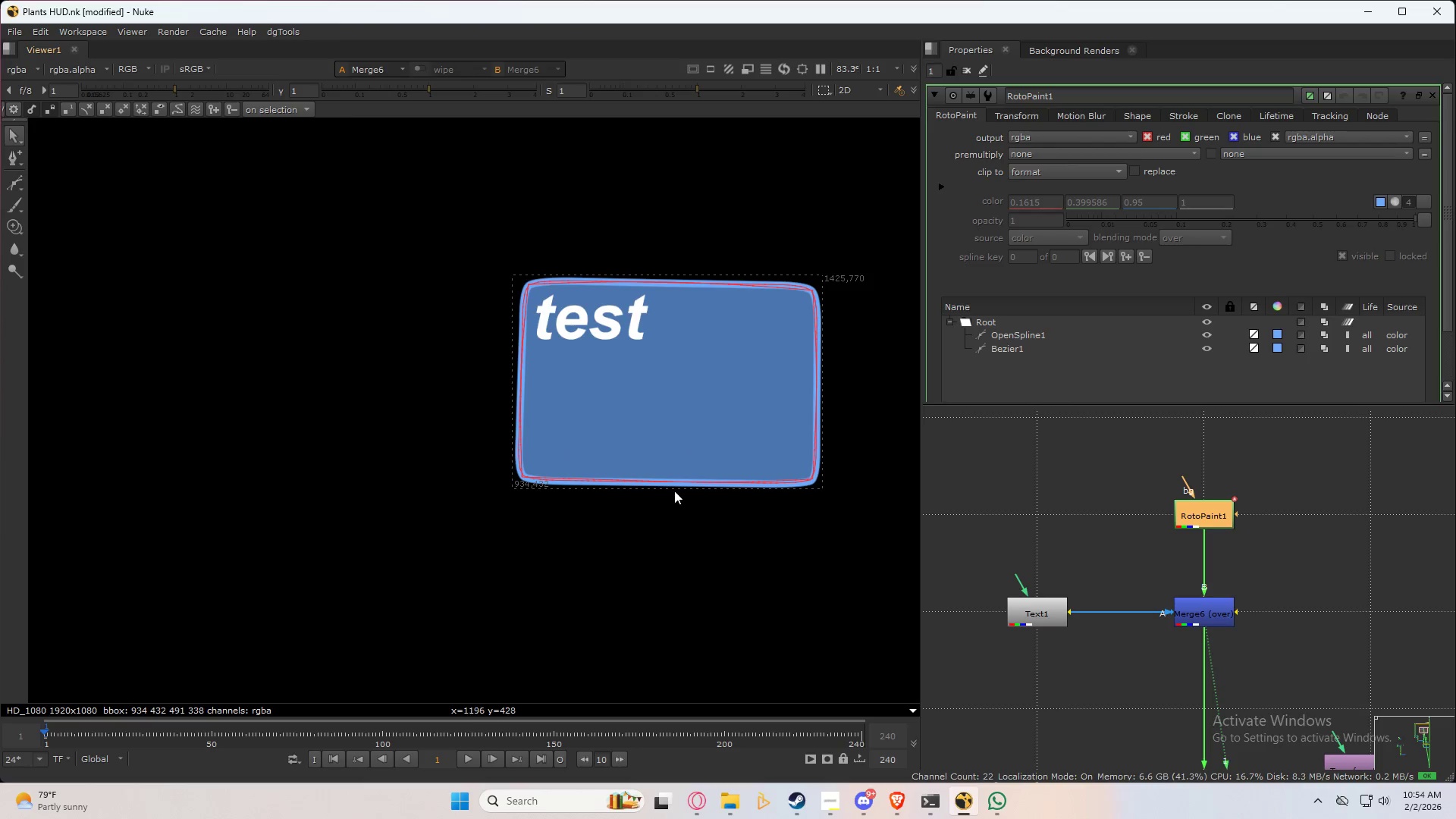 
scroll: coordinate [551, 497], scroll_direction: up, amount: 2.0
 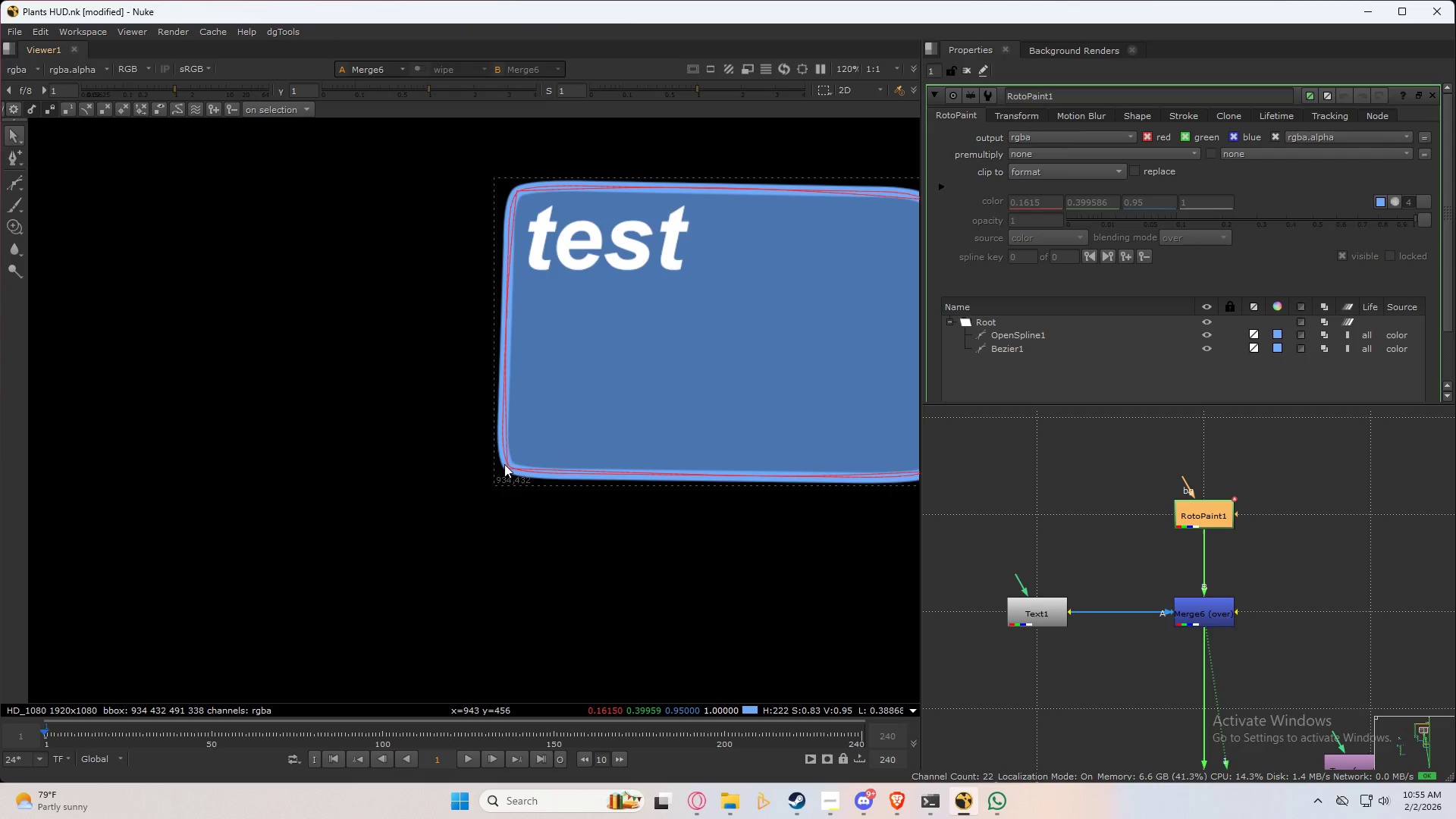 
left_click([506, 466])
 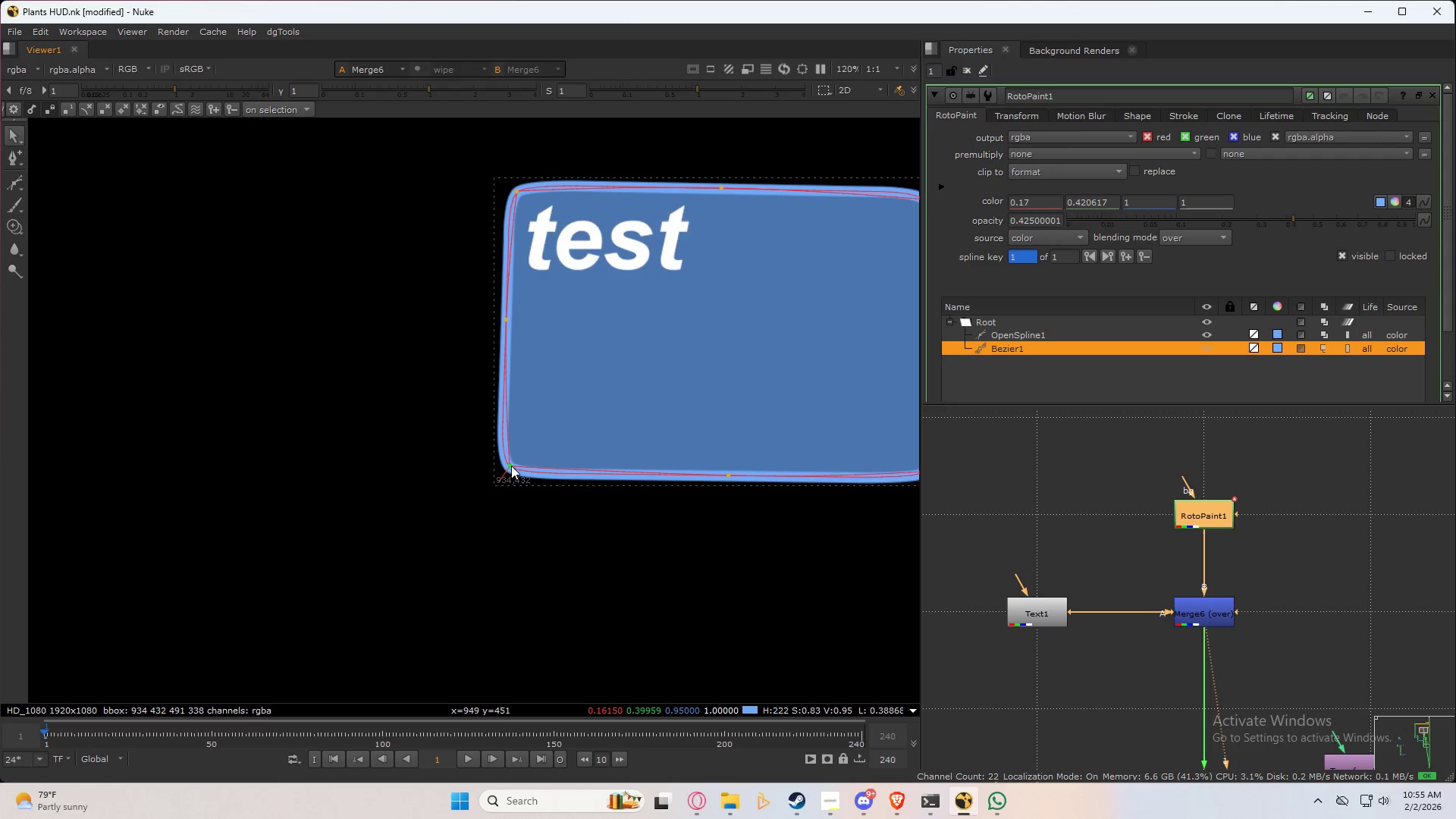 
scroll: coordinate [510, 466], scroll_direction: up, amount: 5.0
 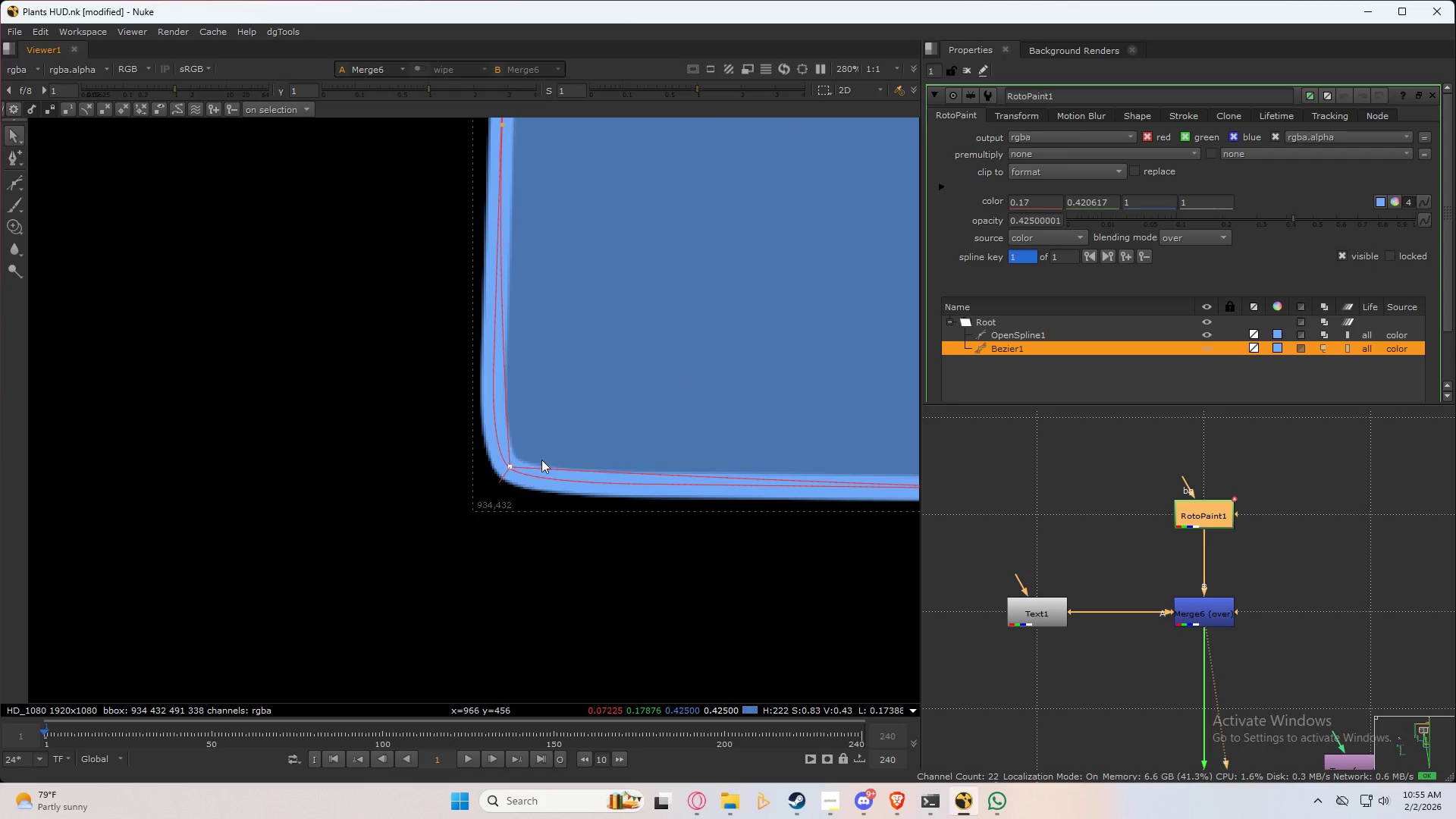 
scroll: coordinate [545, 456], scroll_direction: down, amount: 2.0
 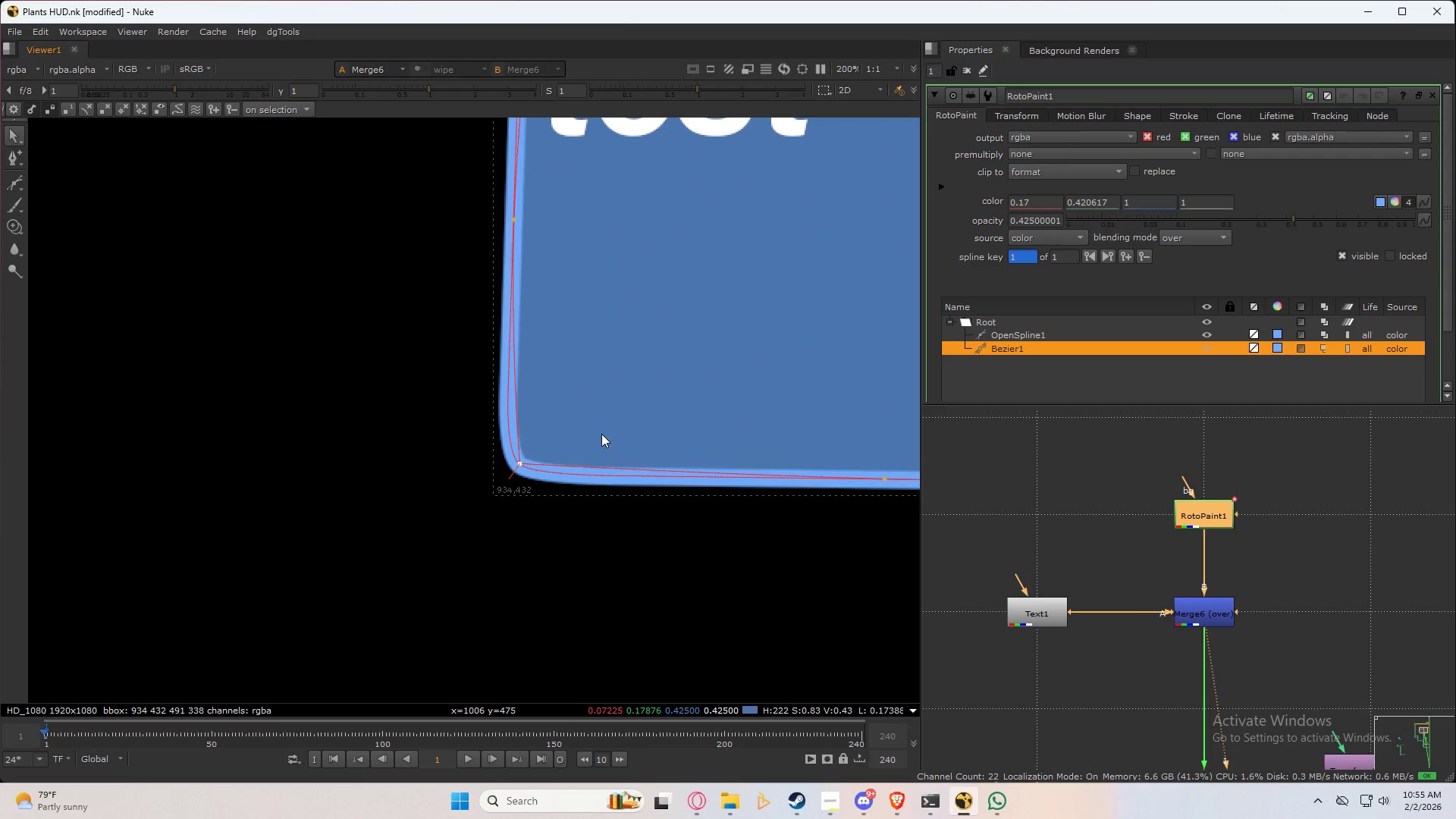 
key(Control+ControlLeft)
 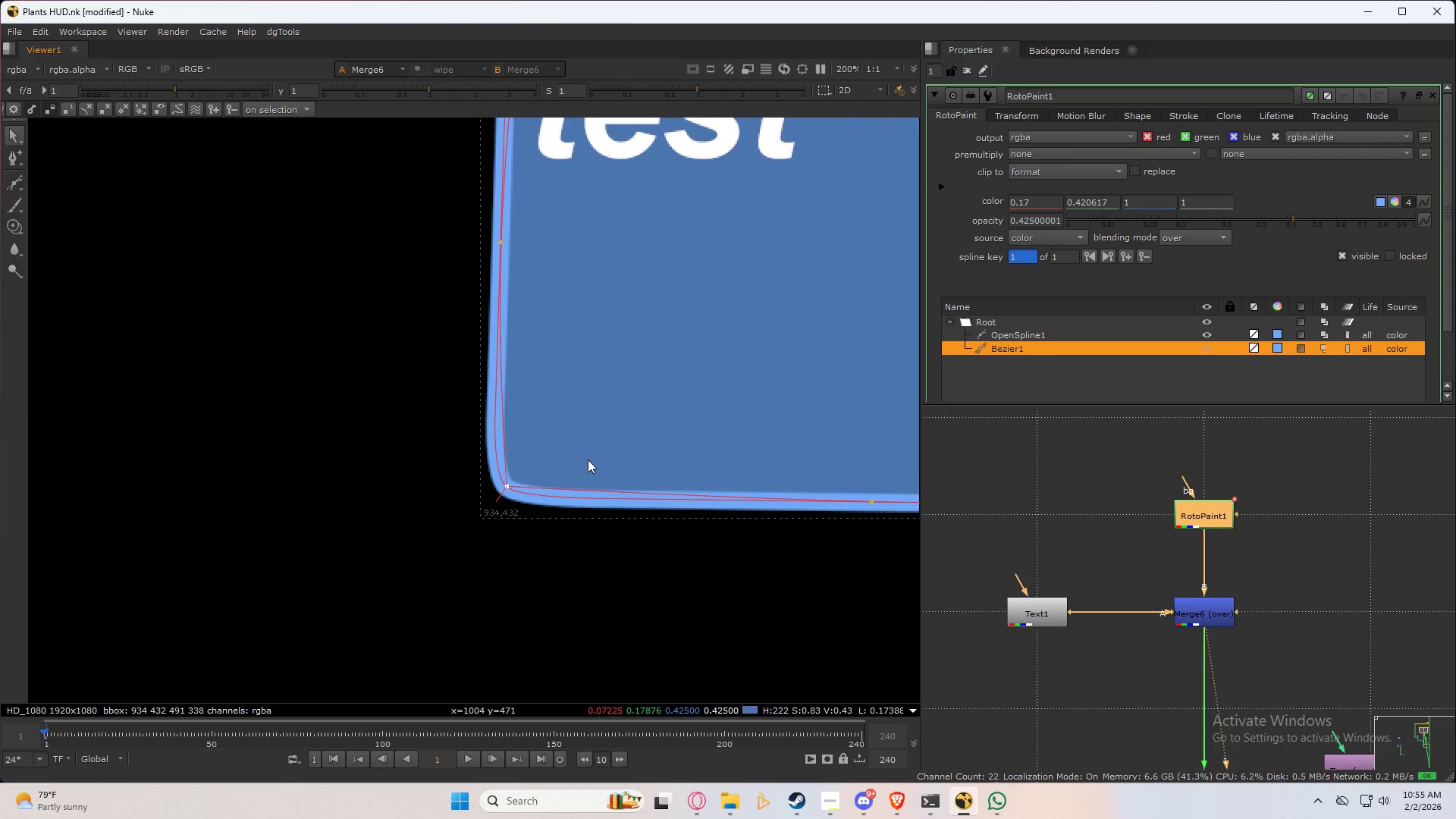 
key(Control+Z)
 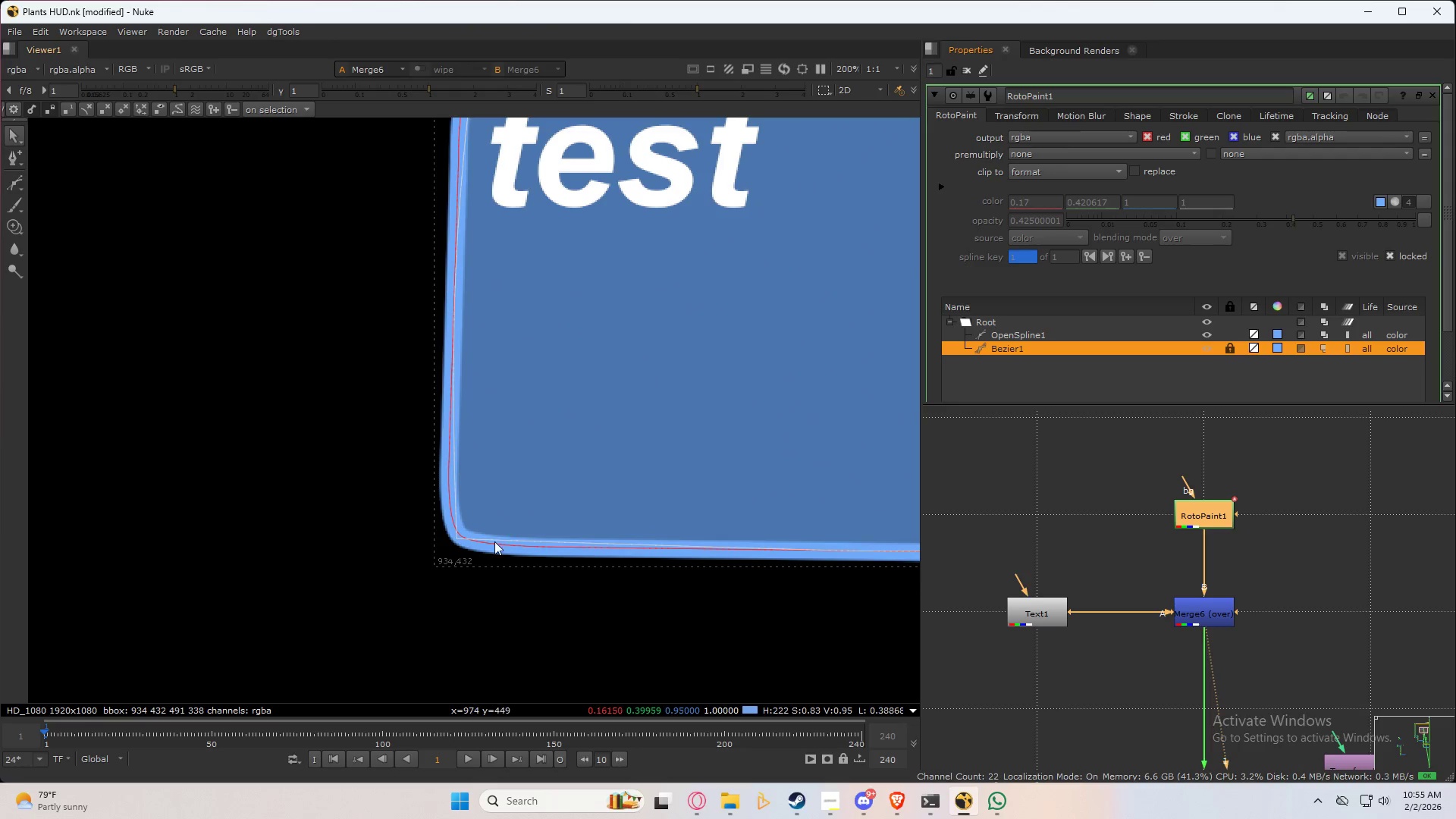 
left_click_drag(start_coordinate=[461, 534], to_coordinate=[469, 534])
 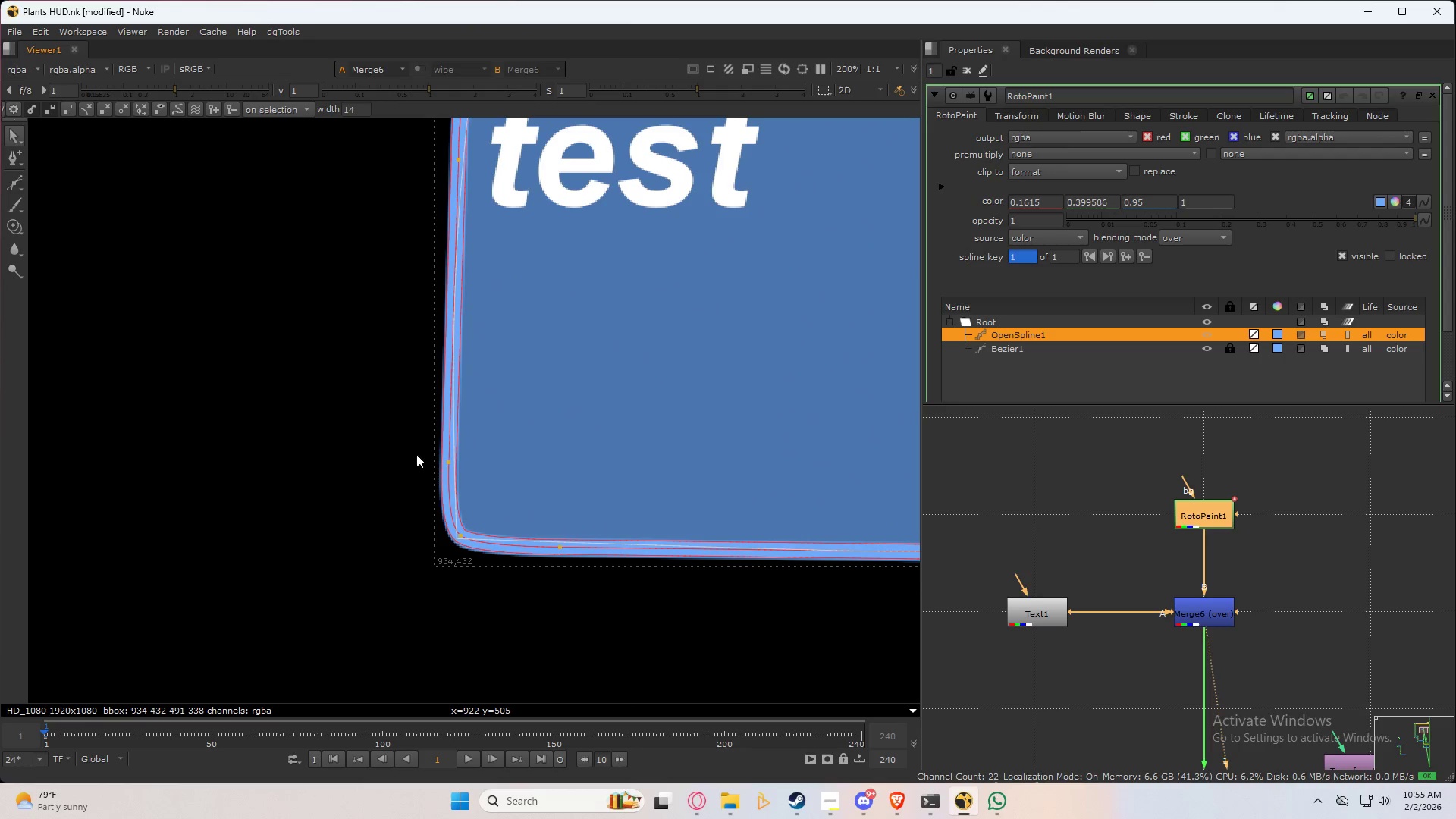 
left_click_drag(start_coordinate=[403, 419], to_coordinate=[663, 623])
 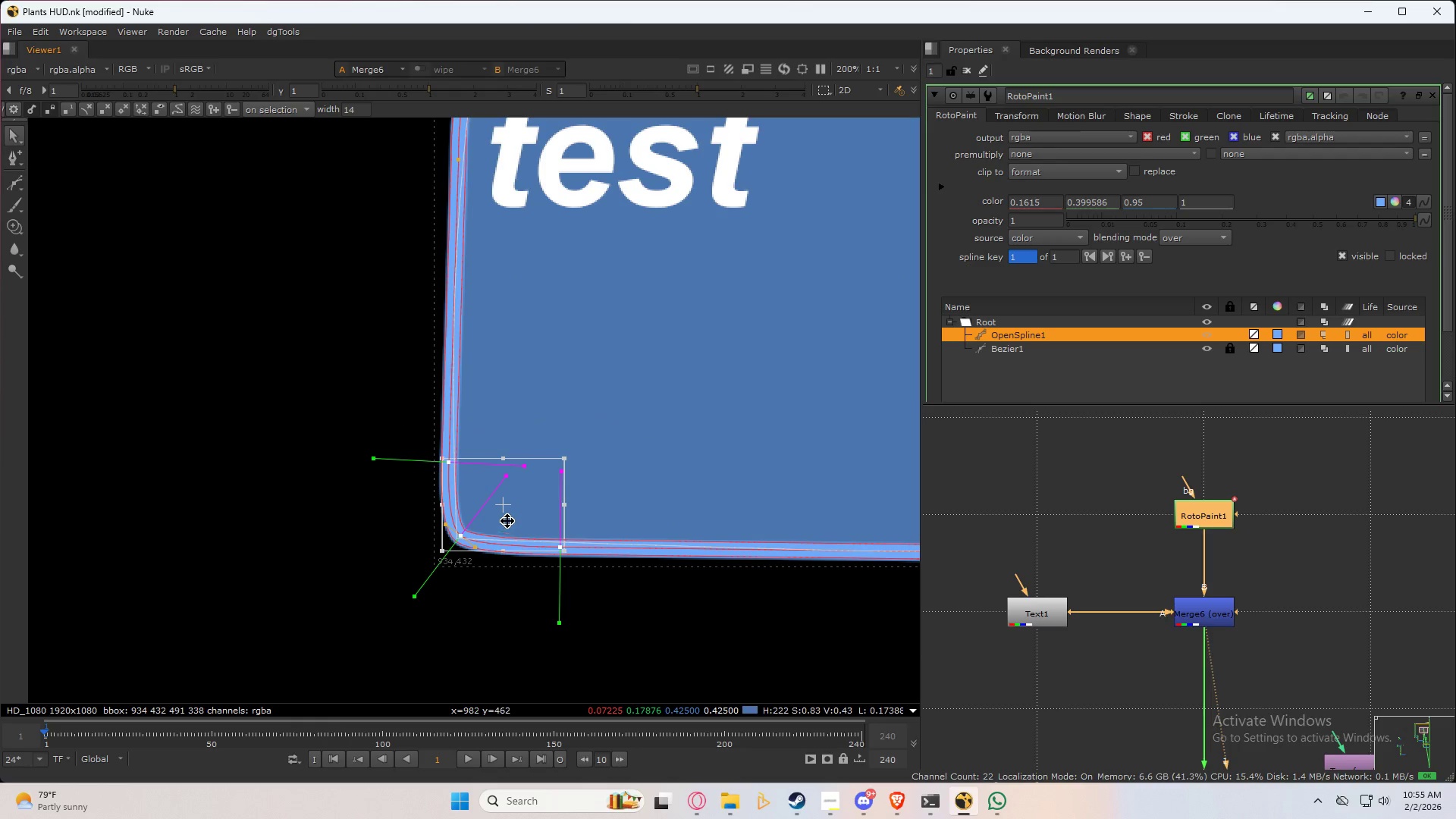 
left_click_drag(start_coordinate=[513, 515], to_coordinate=[522, 513])
 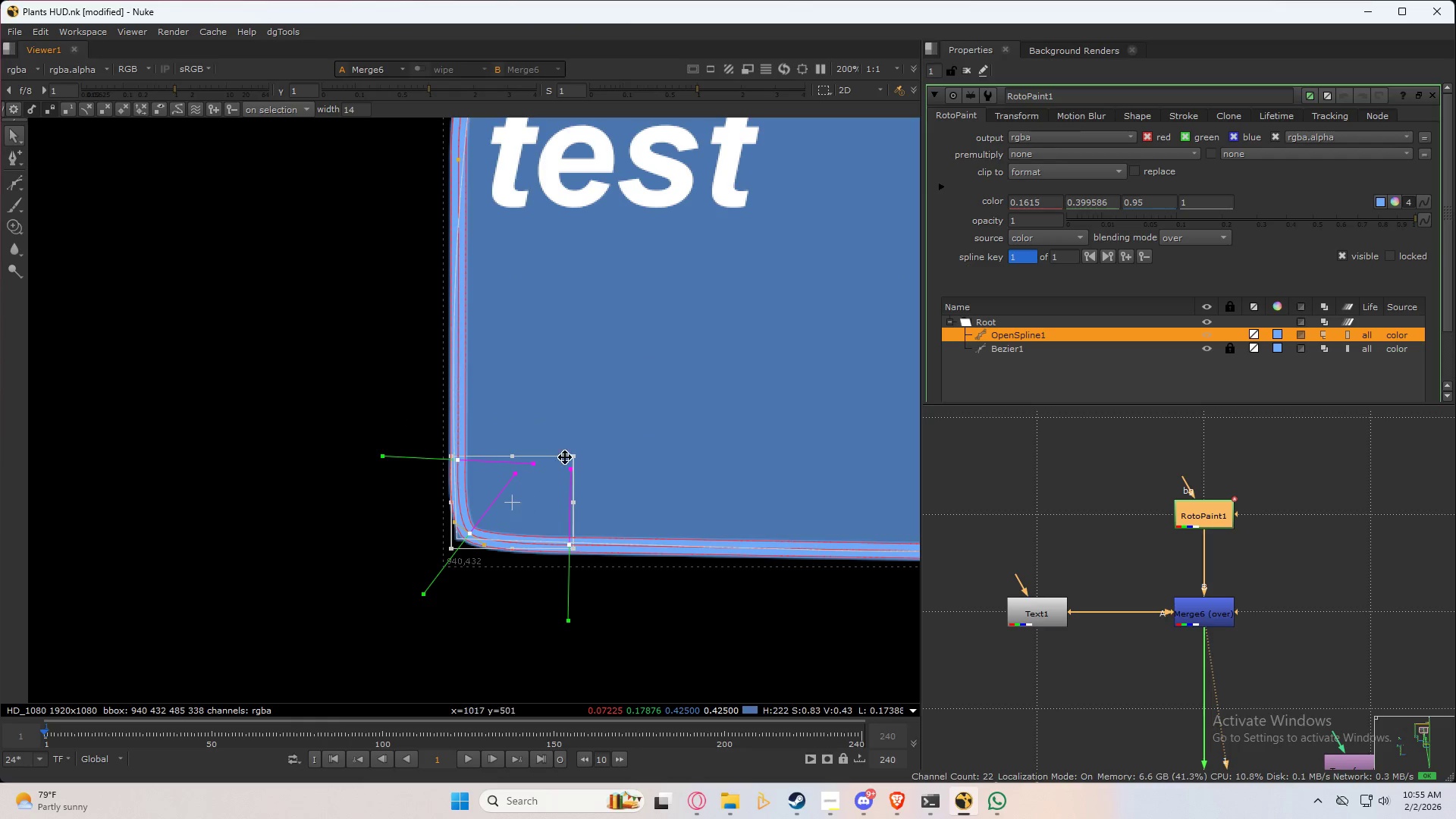 
scroll: coordinate [614, 415], scroll_direction: down, amount: 5.0
 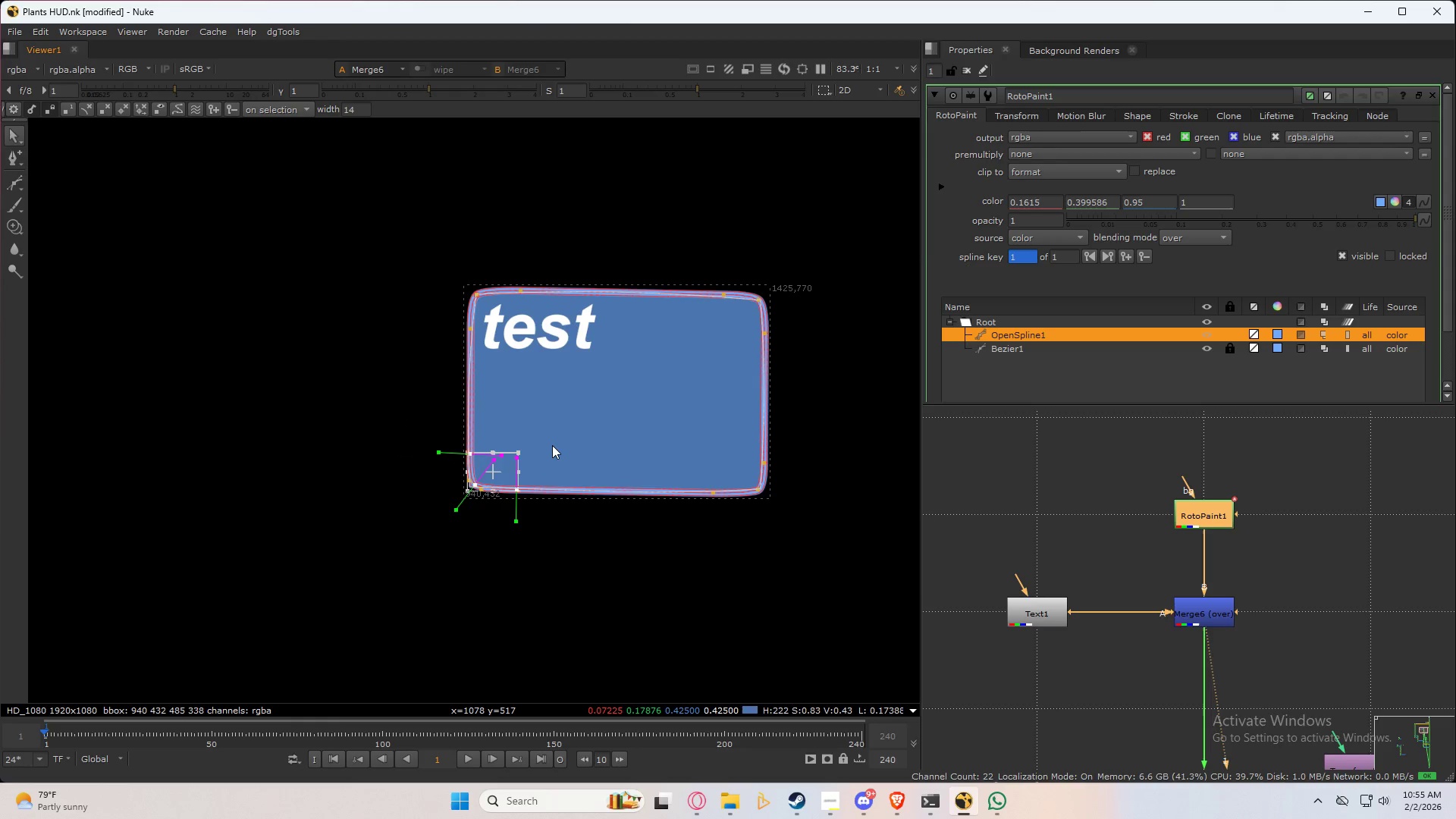 
scroll: coordinate [497, 452], scroll_direction: up, amount: 3.0
 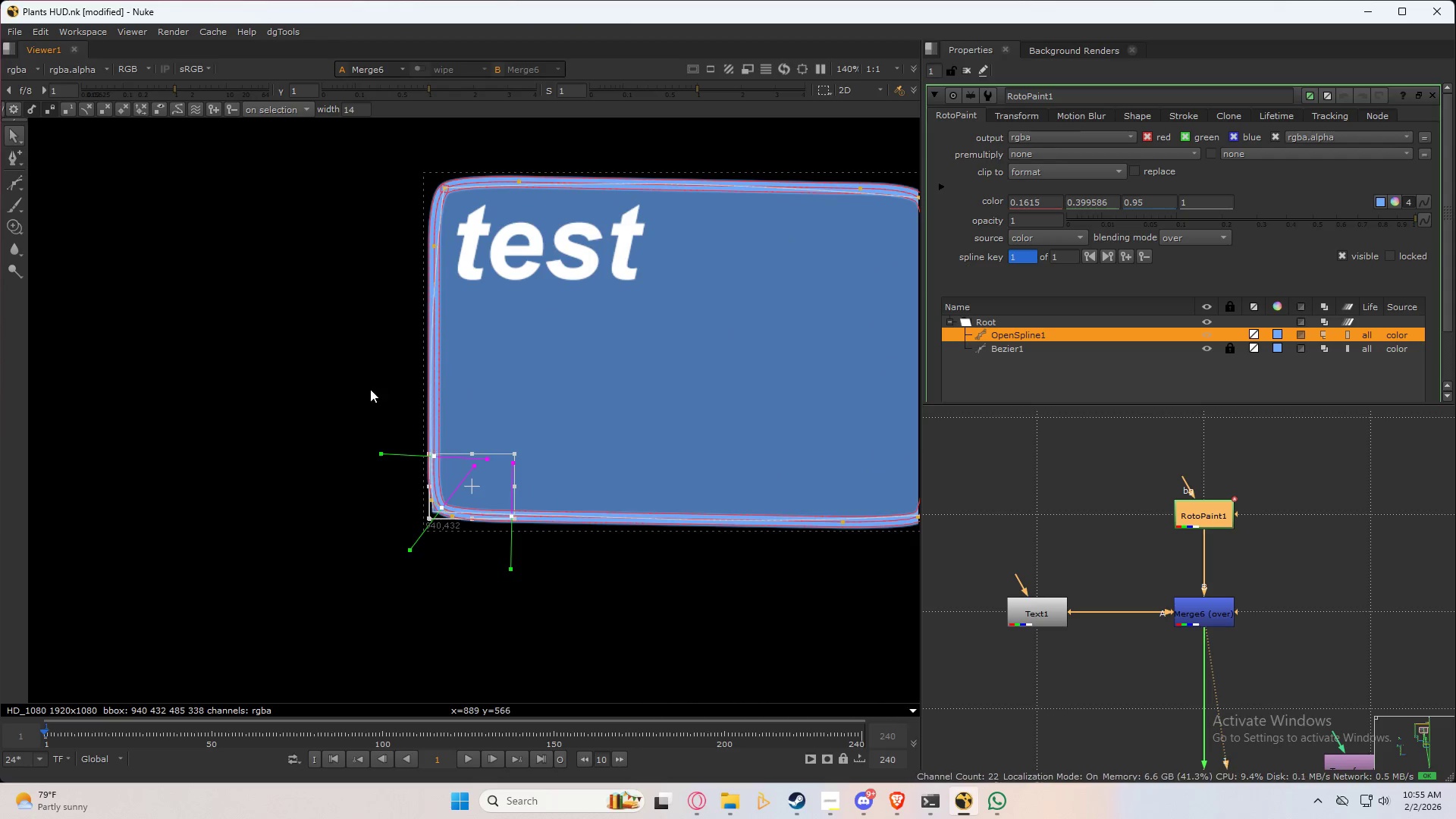 
left_click([366, 386])
 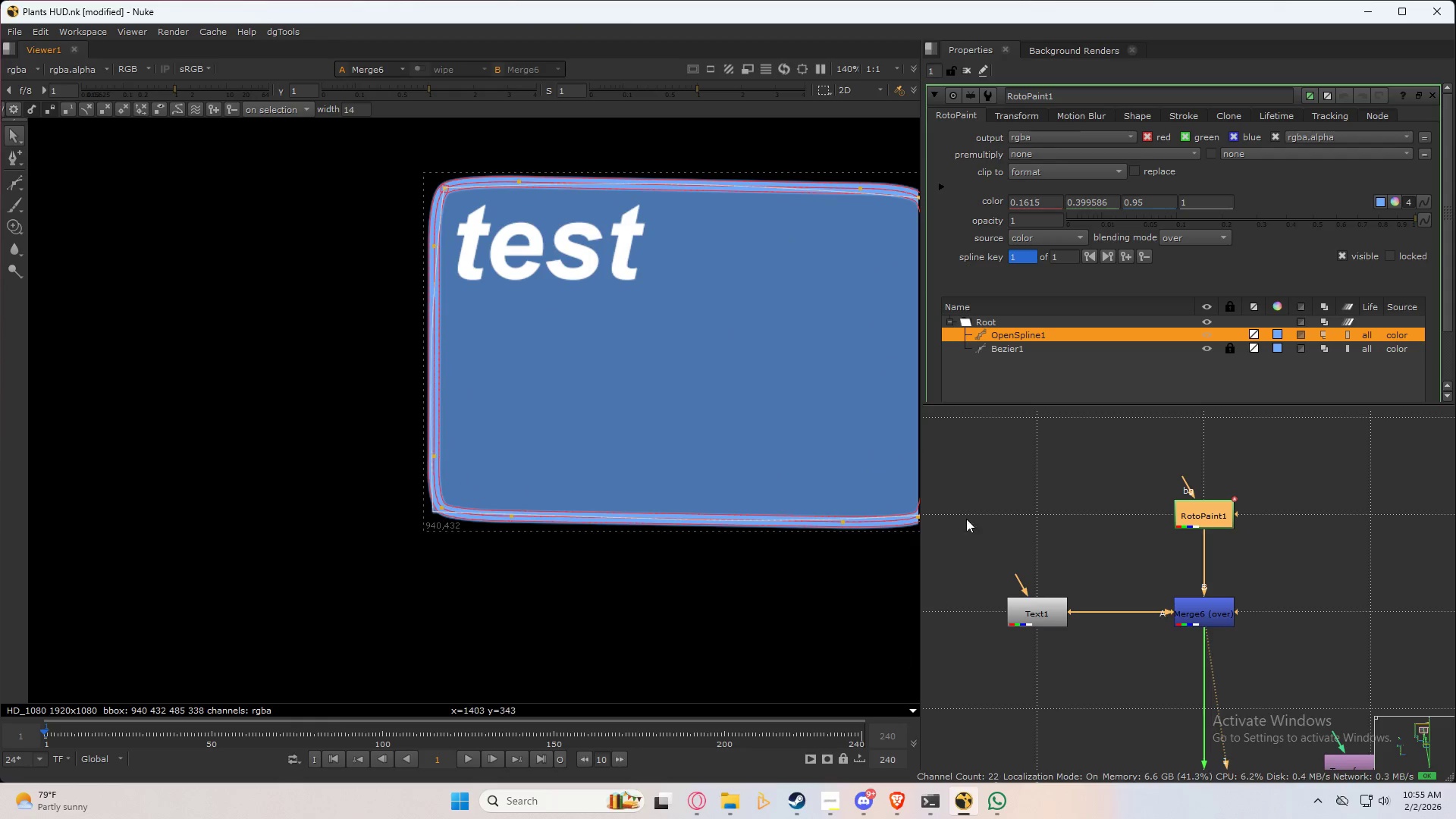 
wait(5.11)
 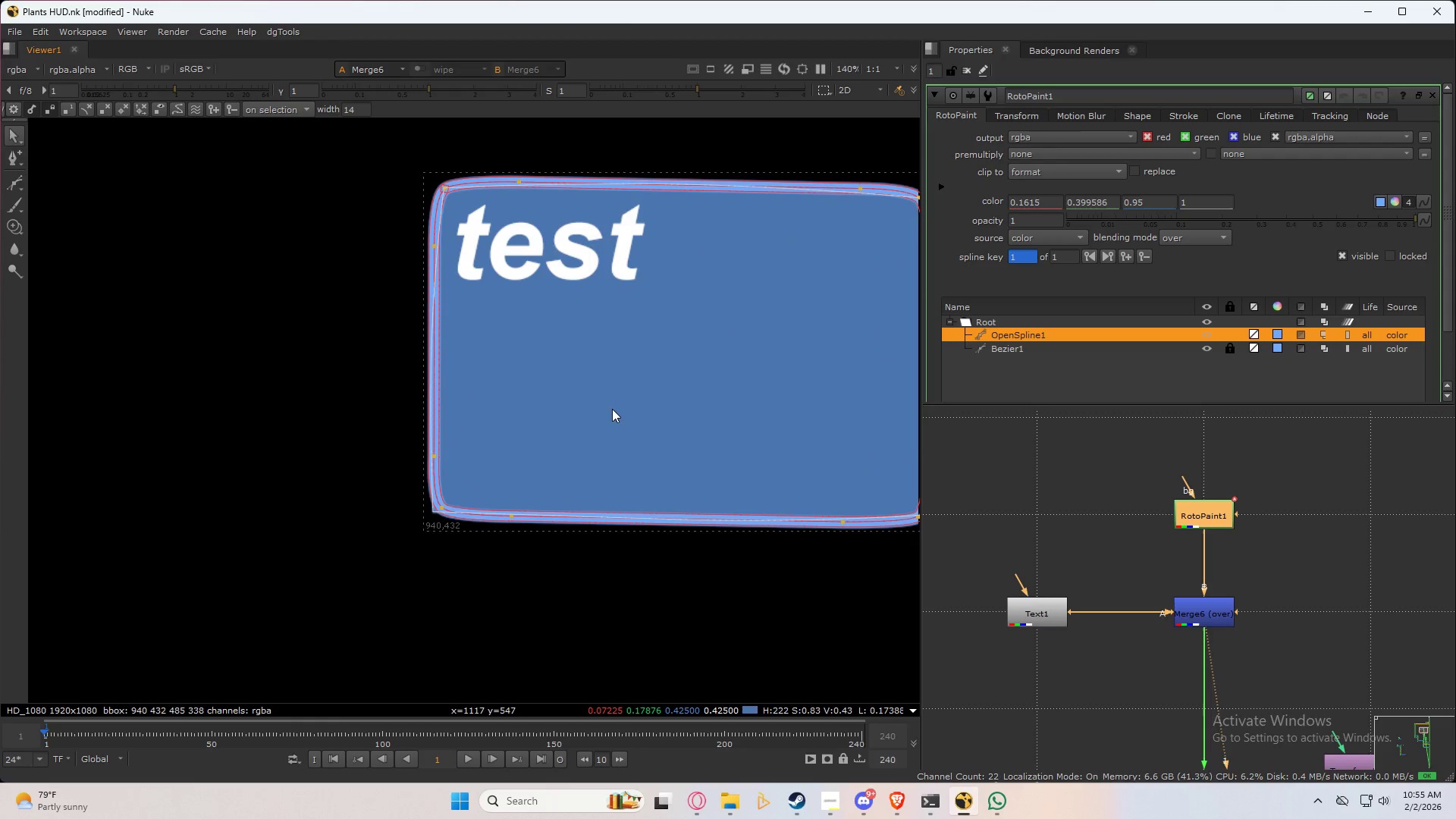 
double_click([1024, 614])
 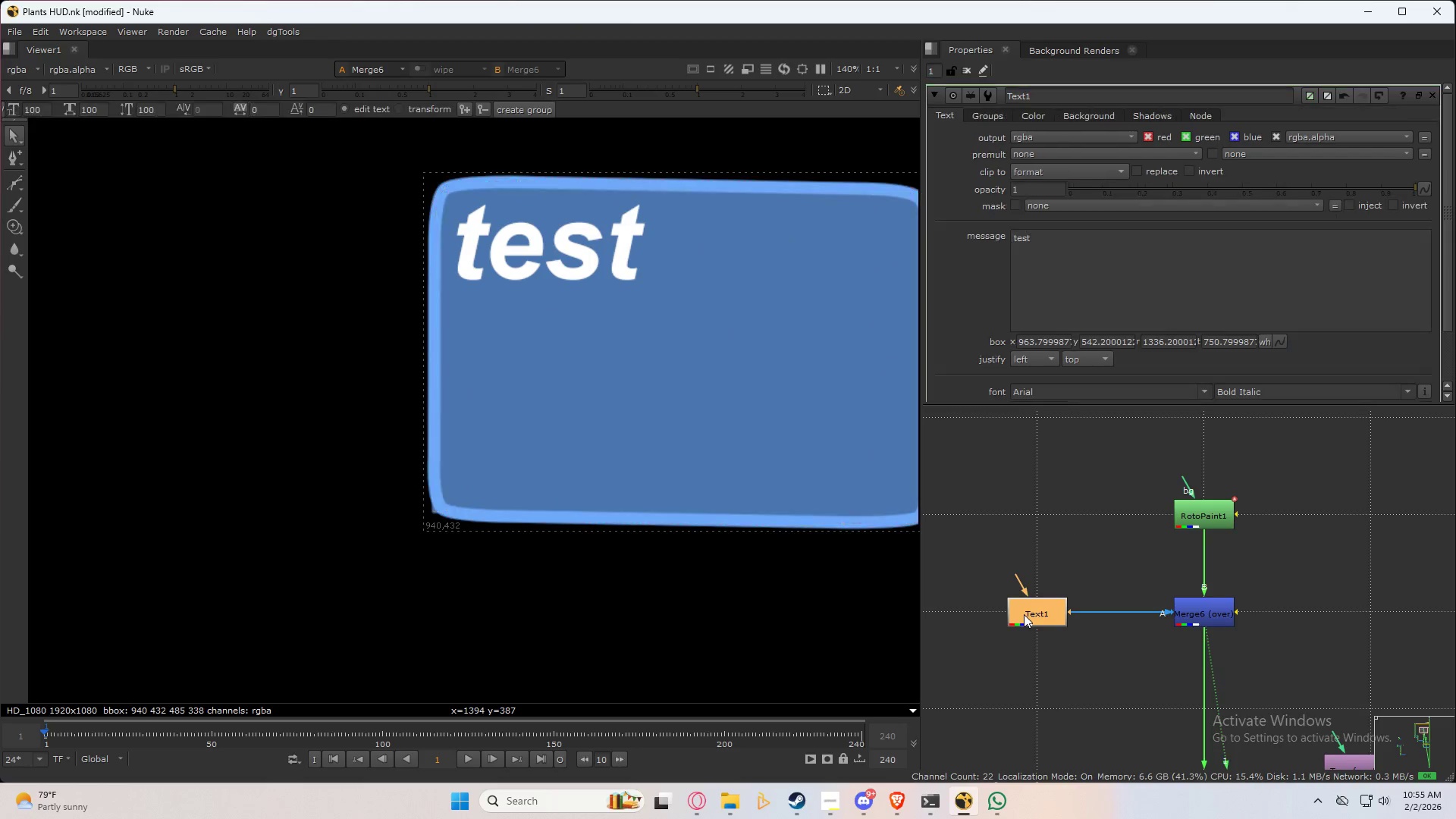 
triple_click([1024, 614])
 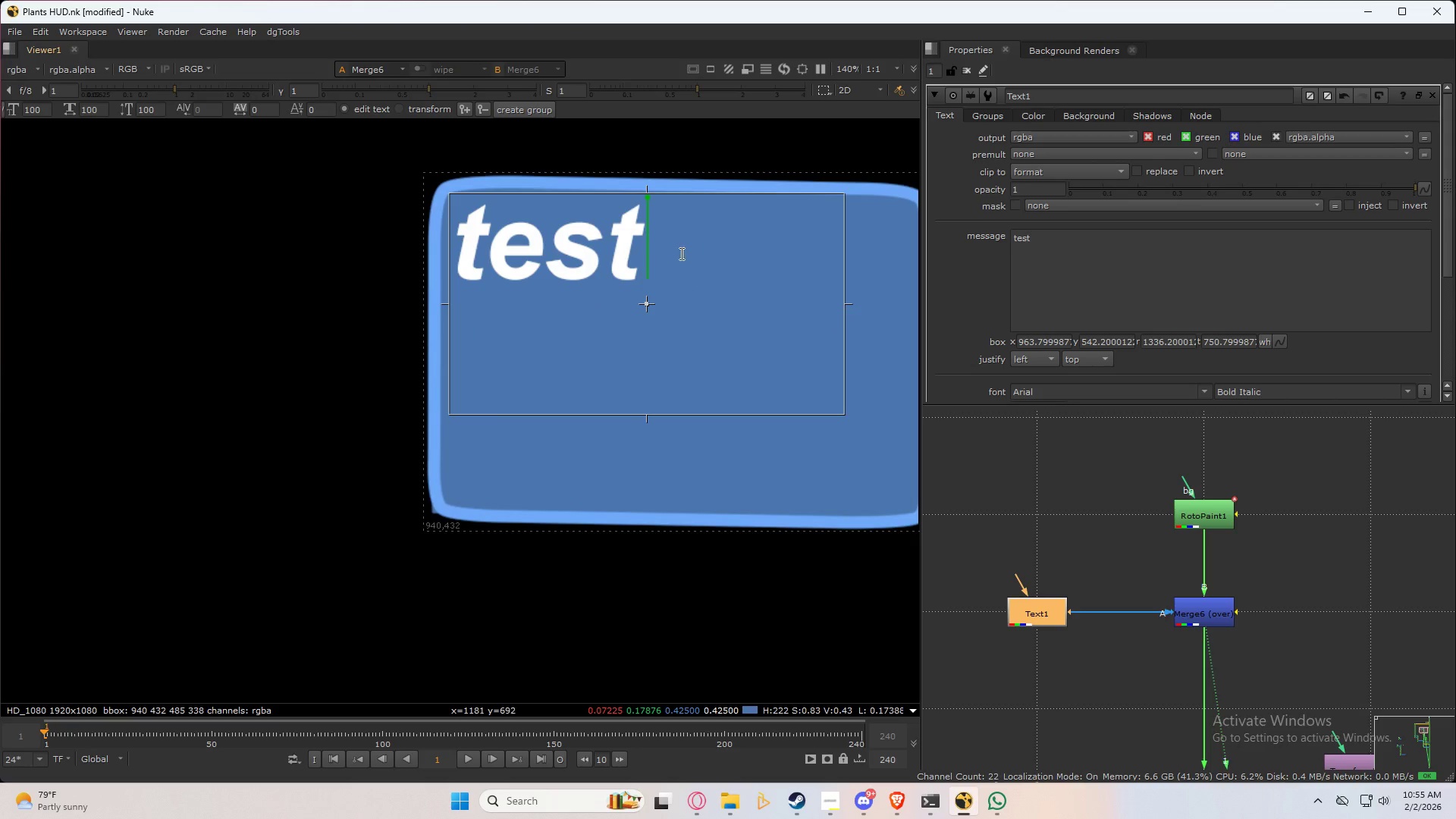 
left_click([663, 228])
 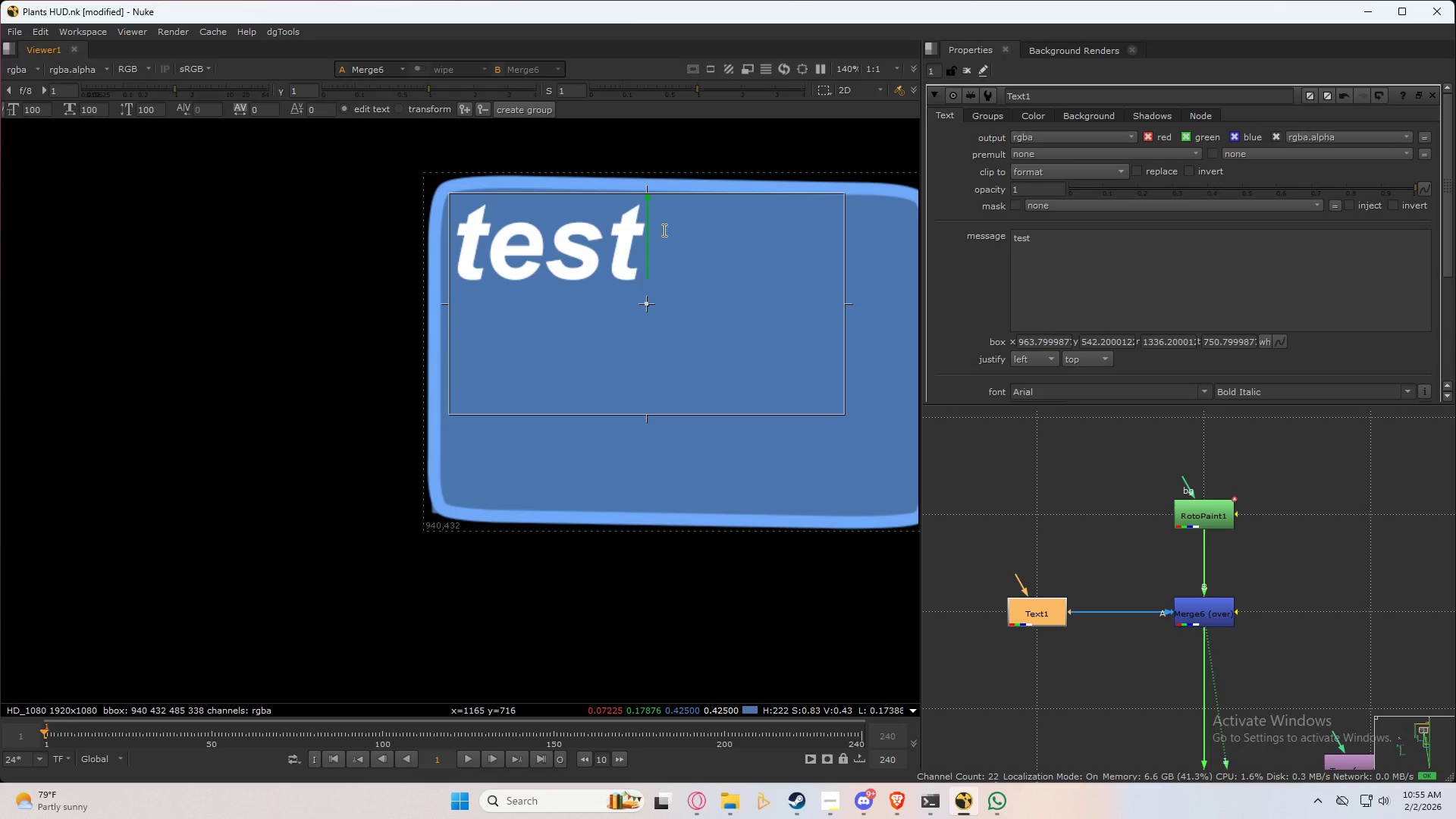 
mouse_move([742, 801])
 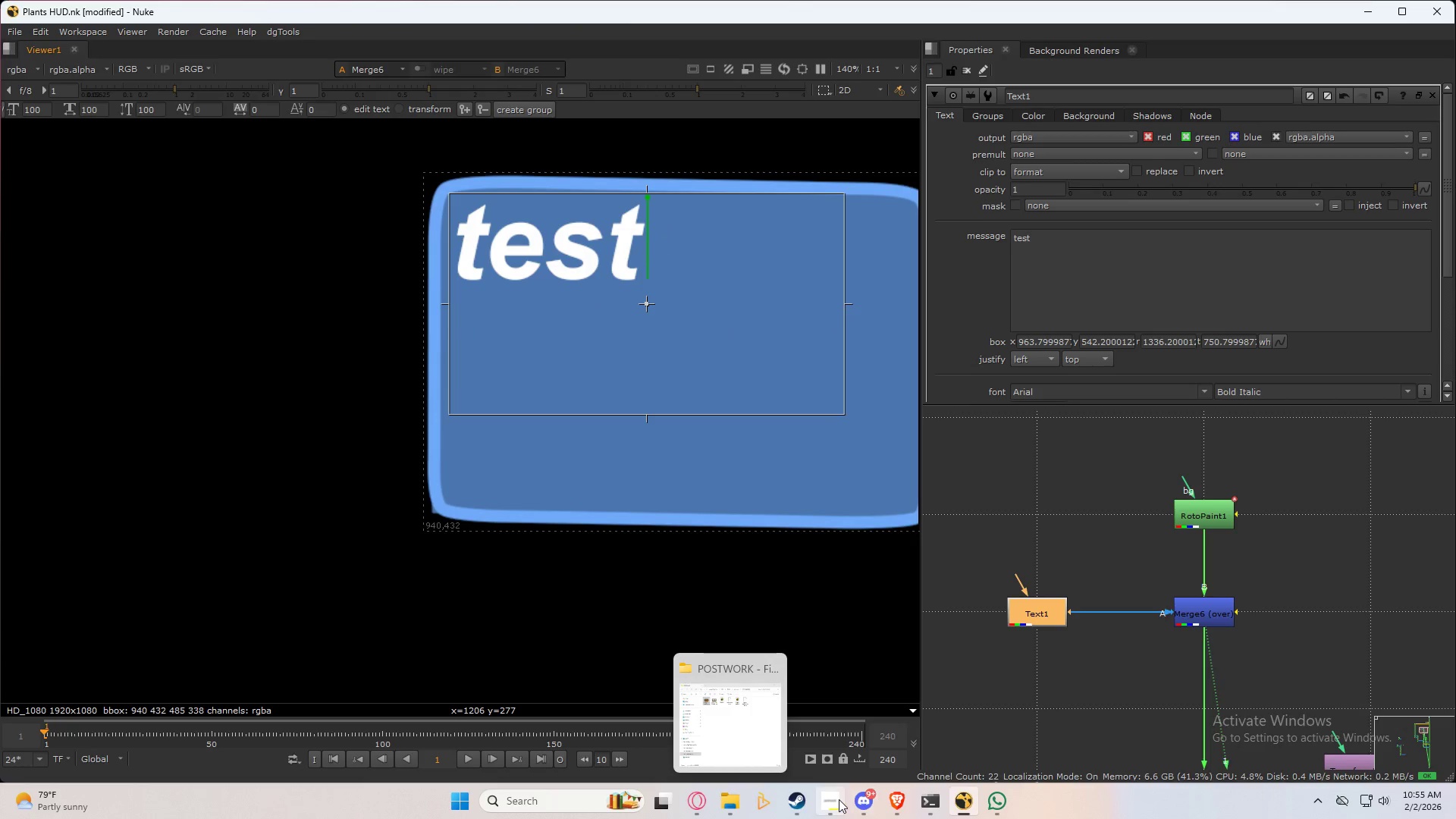 
left_click([836, 799])